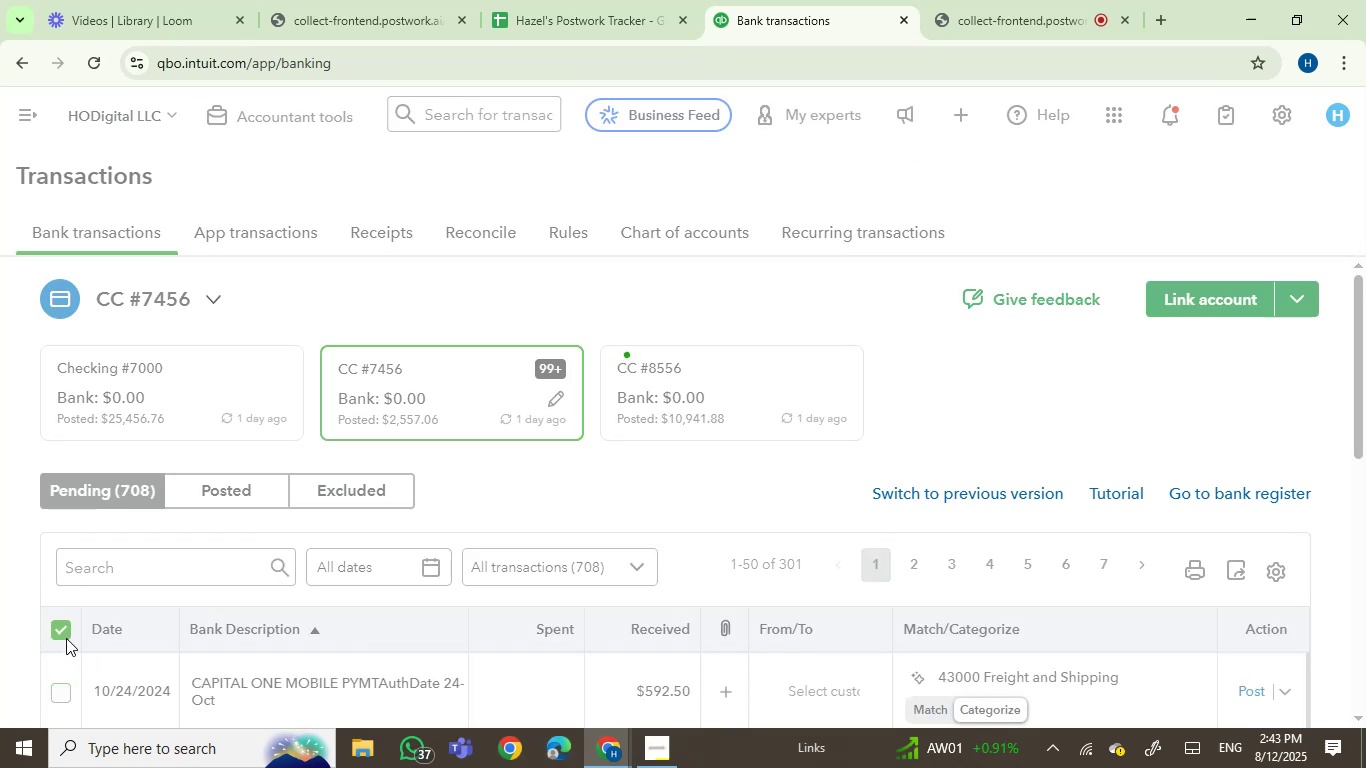 
wait(7.01)
 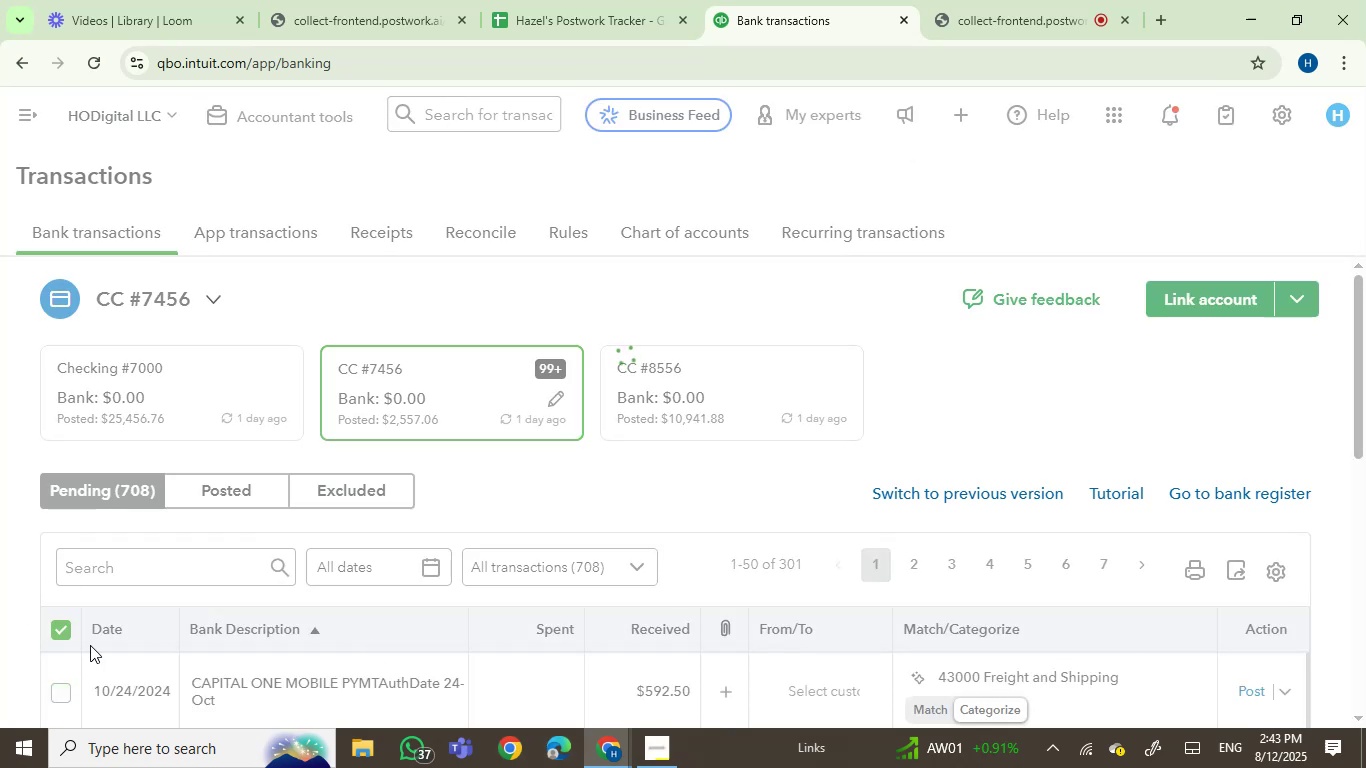 
left_click([66, 634])
 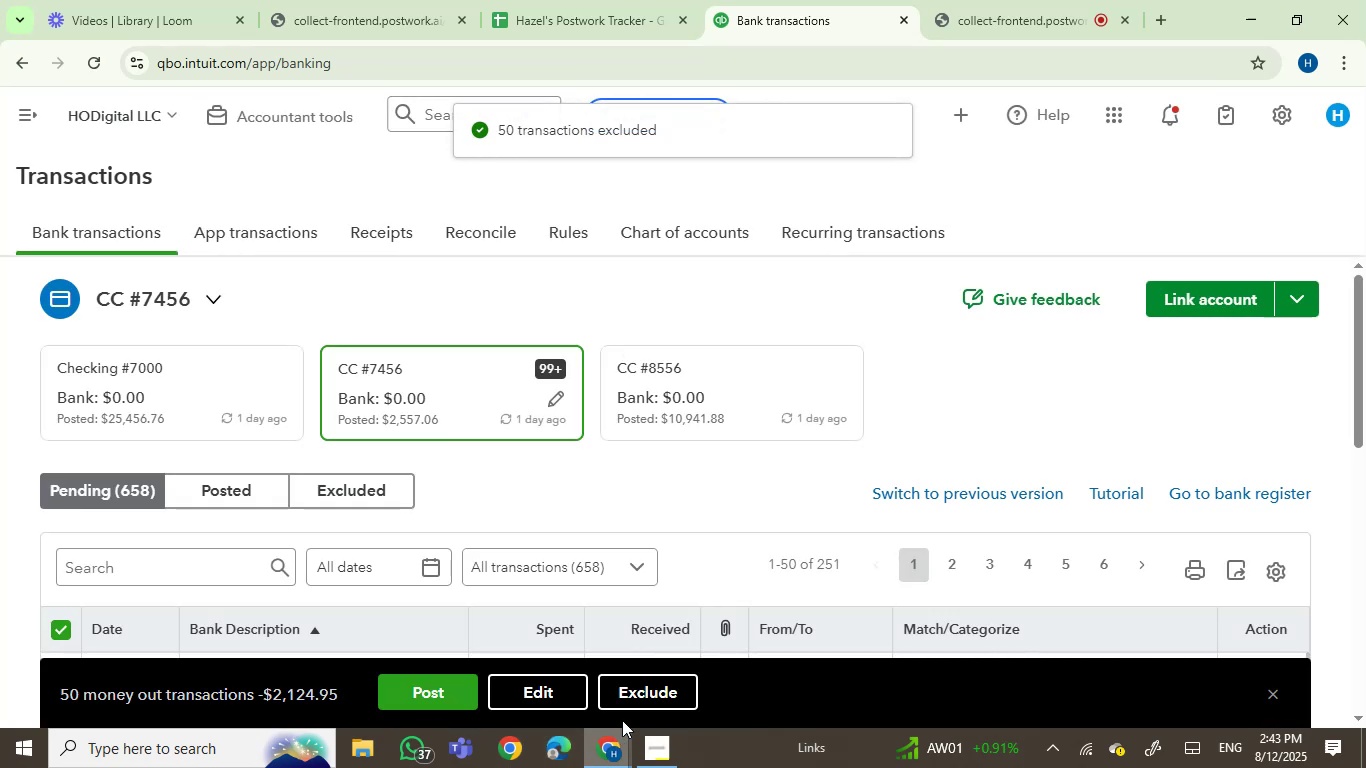 
left_click([642, 685])
 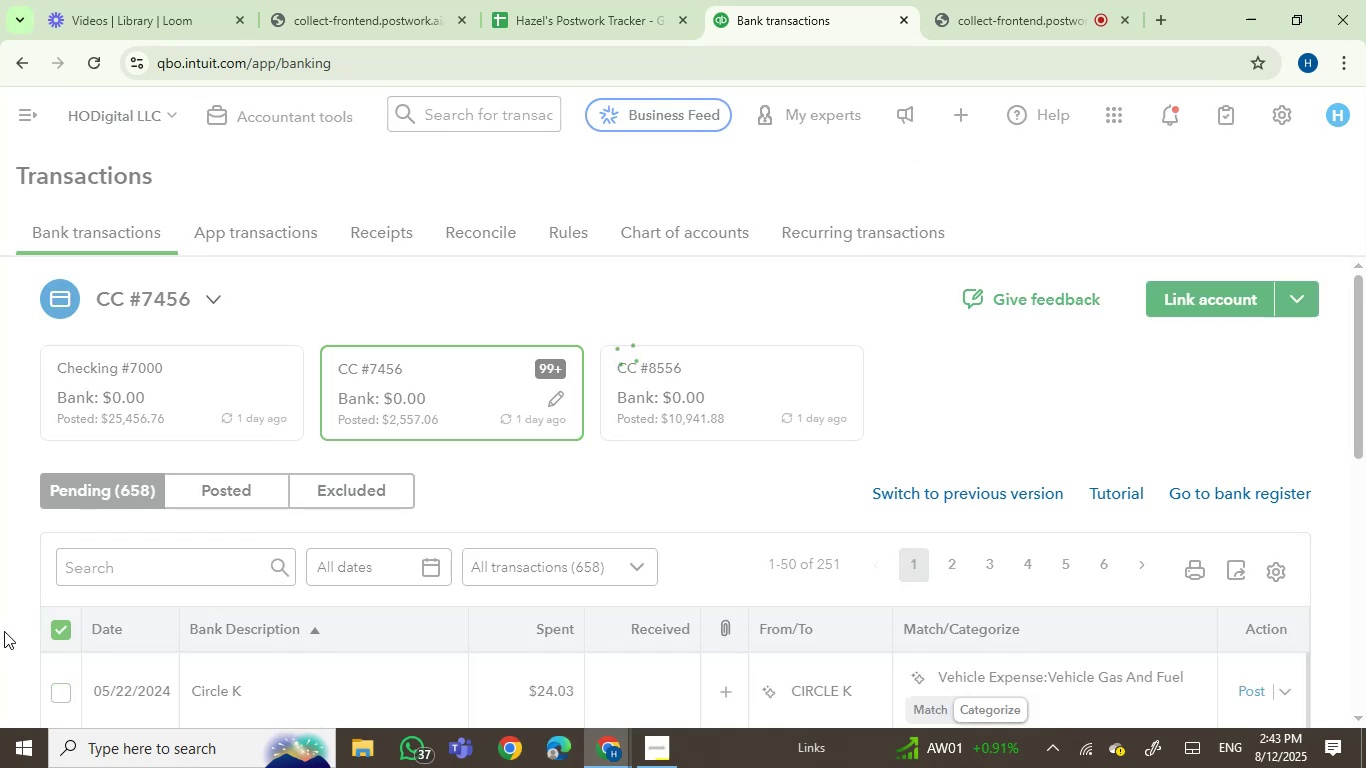 
wait(7.31)
 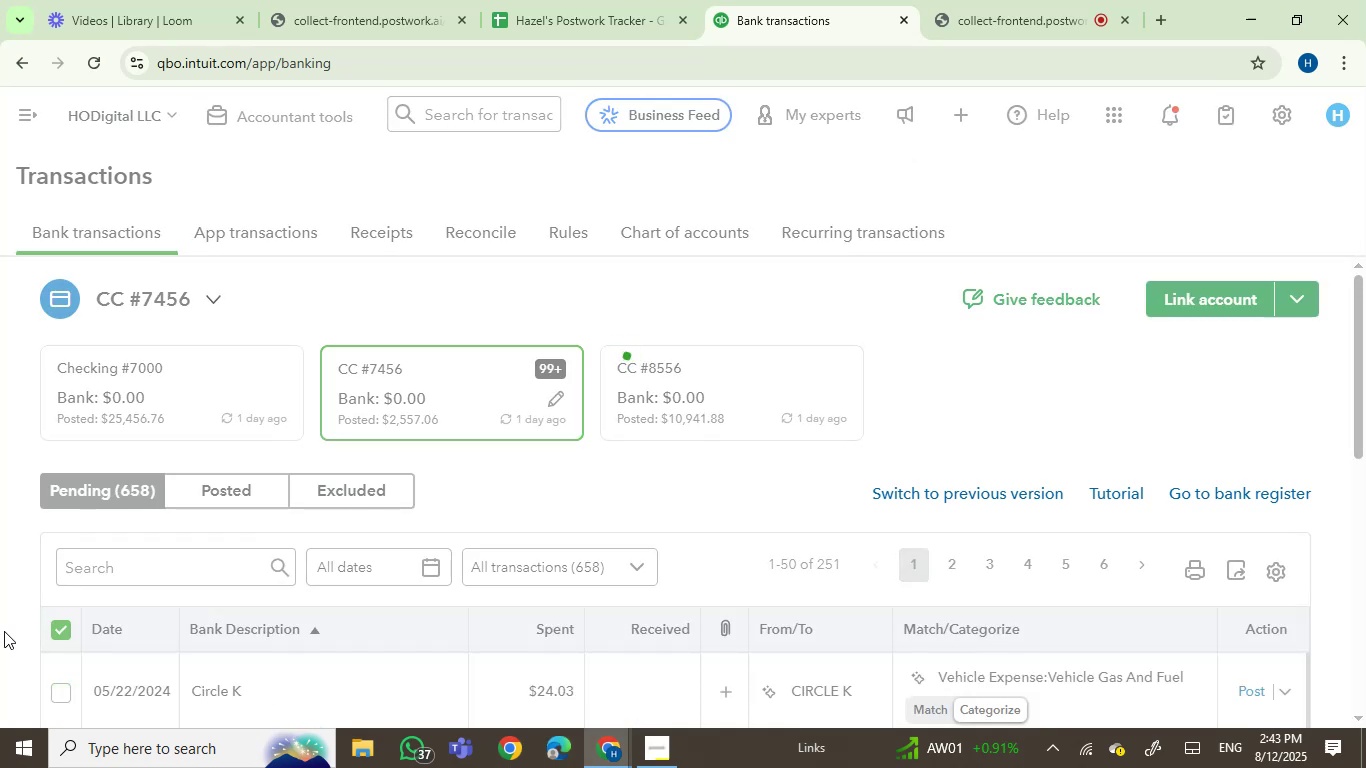 
left_click([64, 628])
 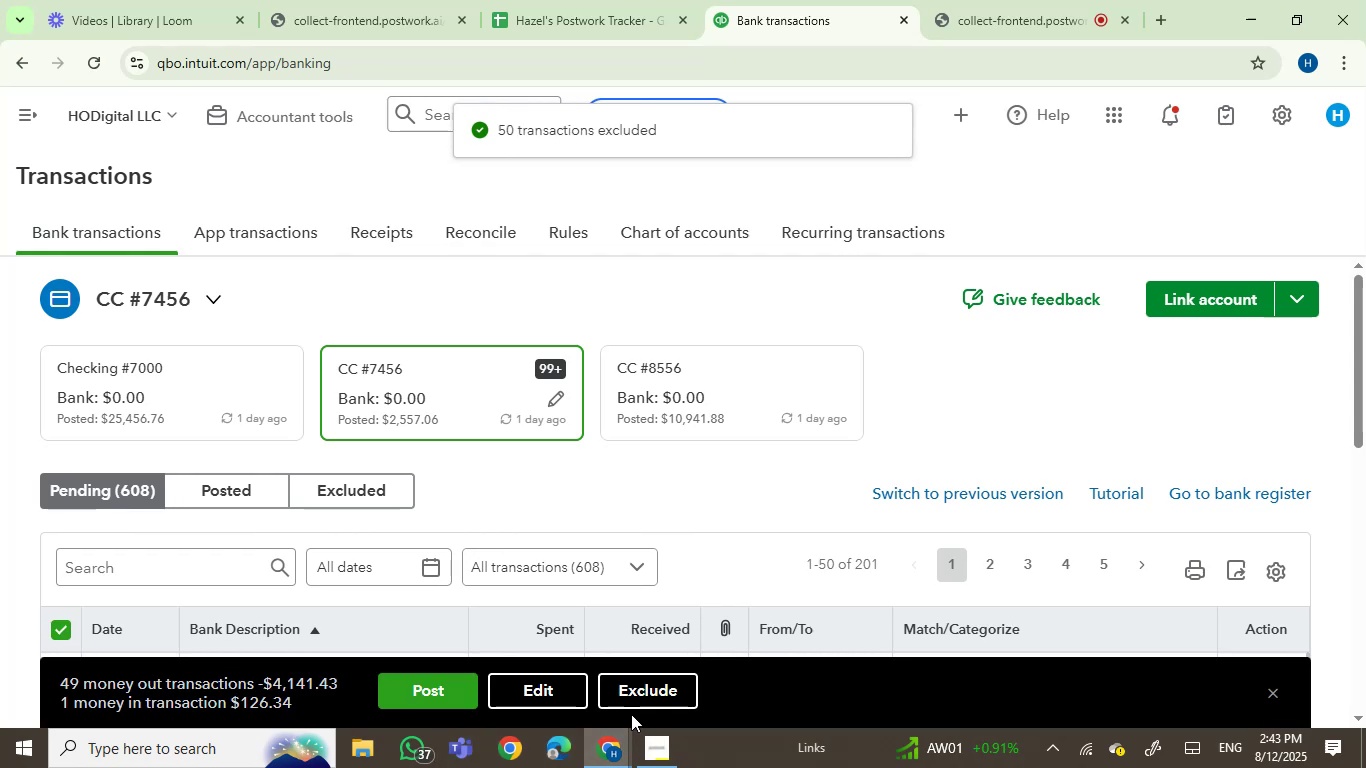 
left_click([641, 698])
 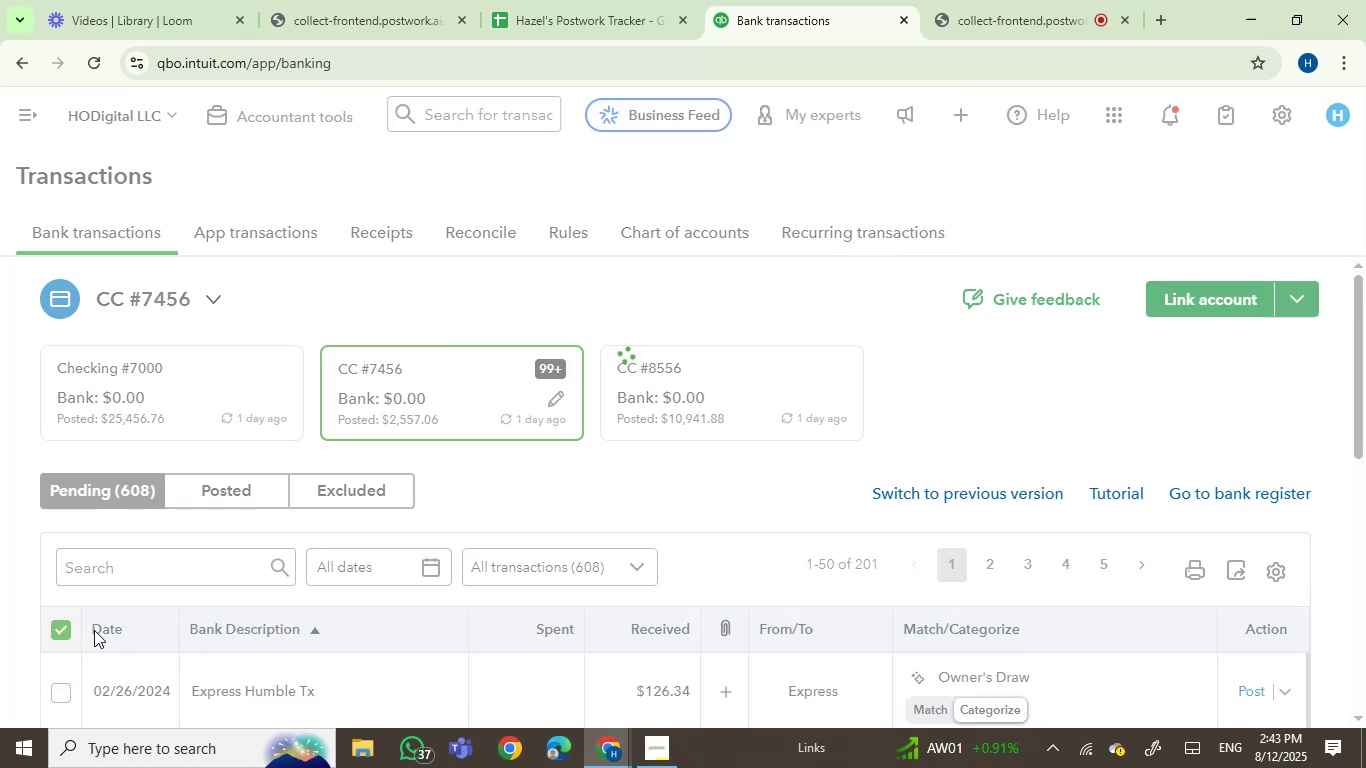 
wait(6.59)
 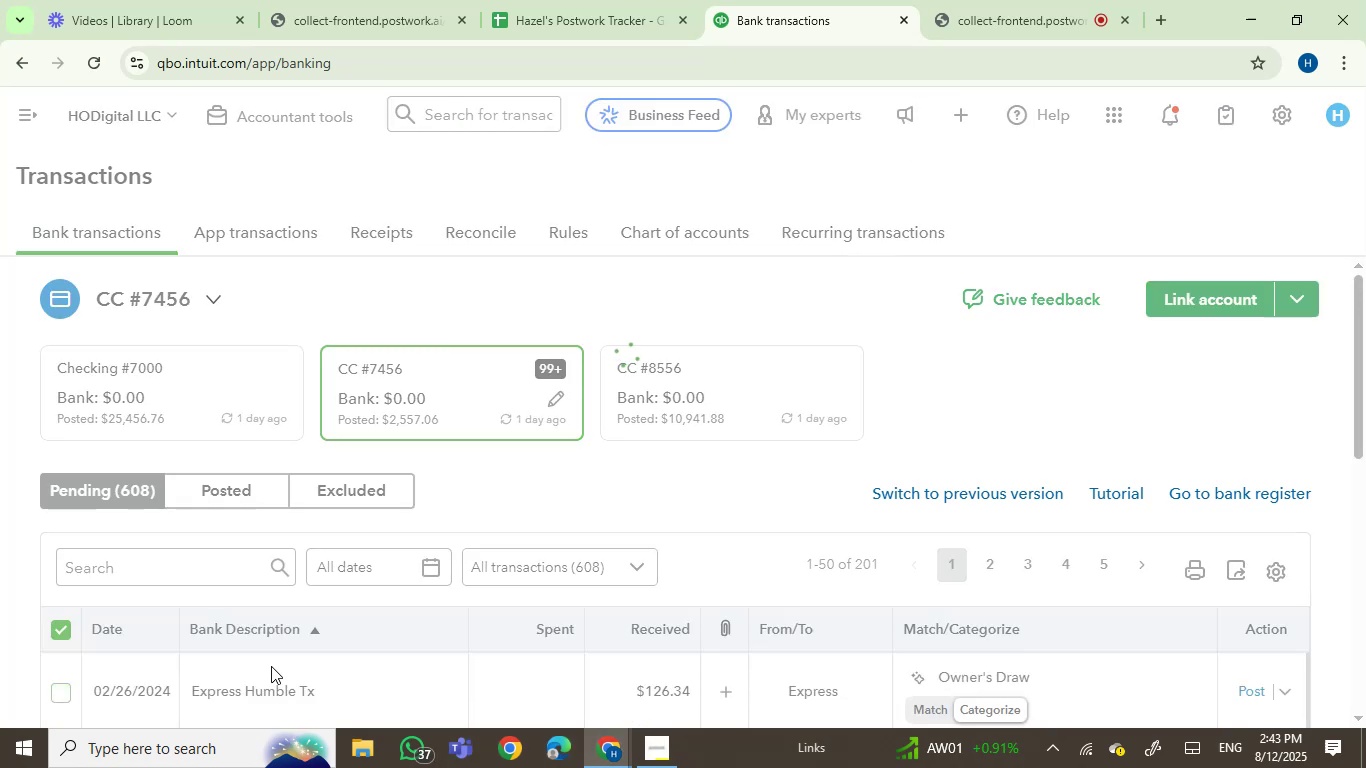 
left_click([62, 629])
 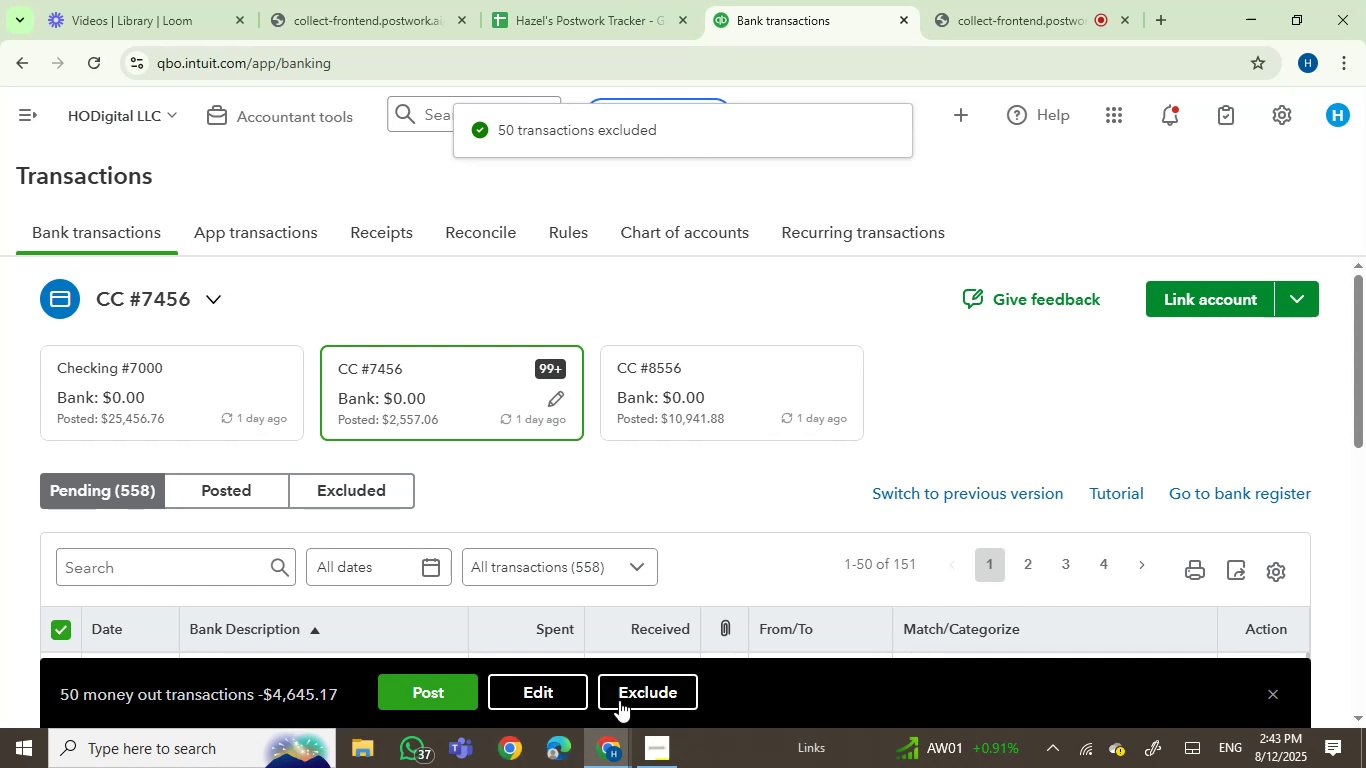 
left_click([630, 697])
 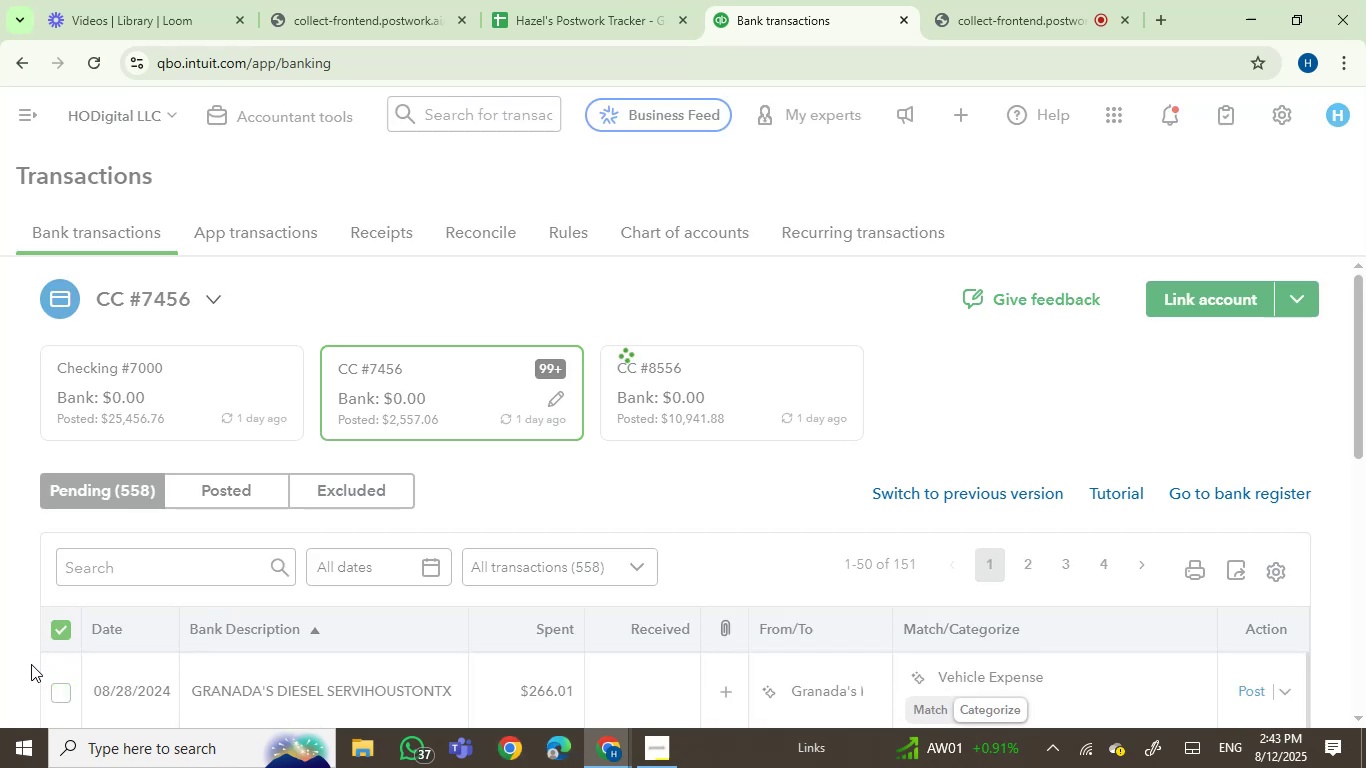 
wait(6.09)
 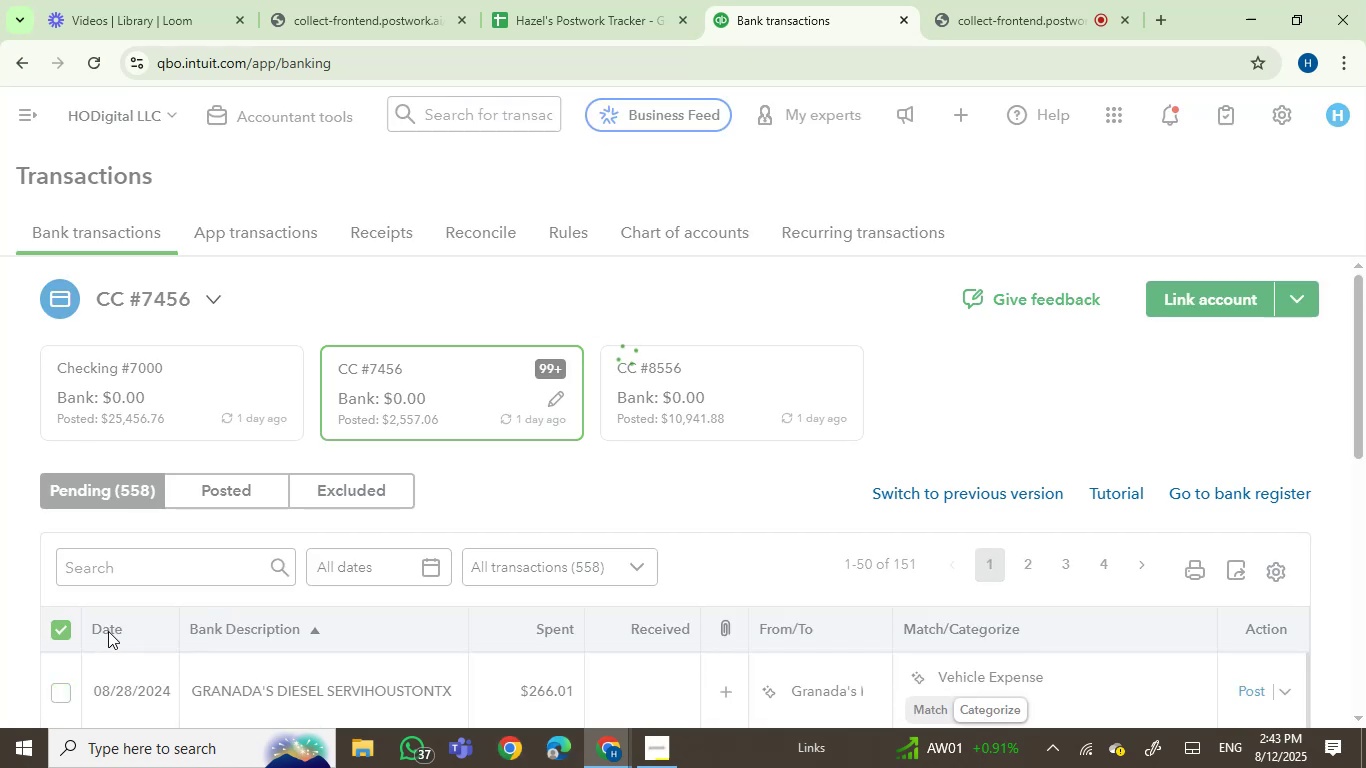 
left_click([68, 633])
 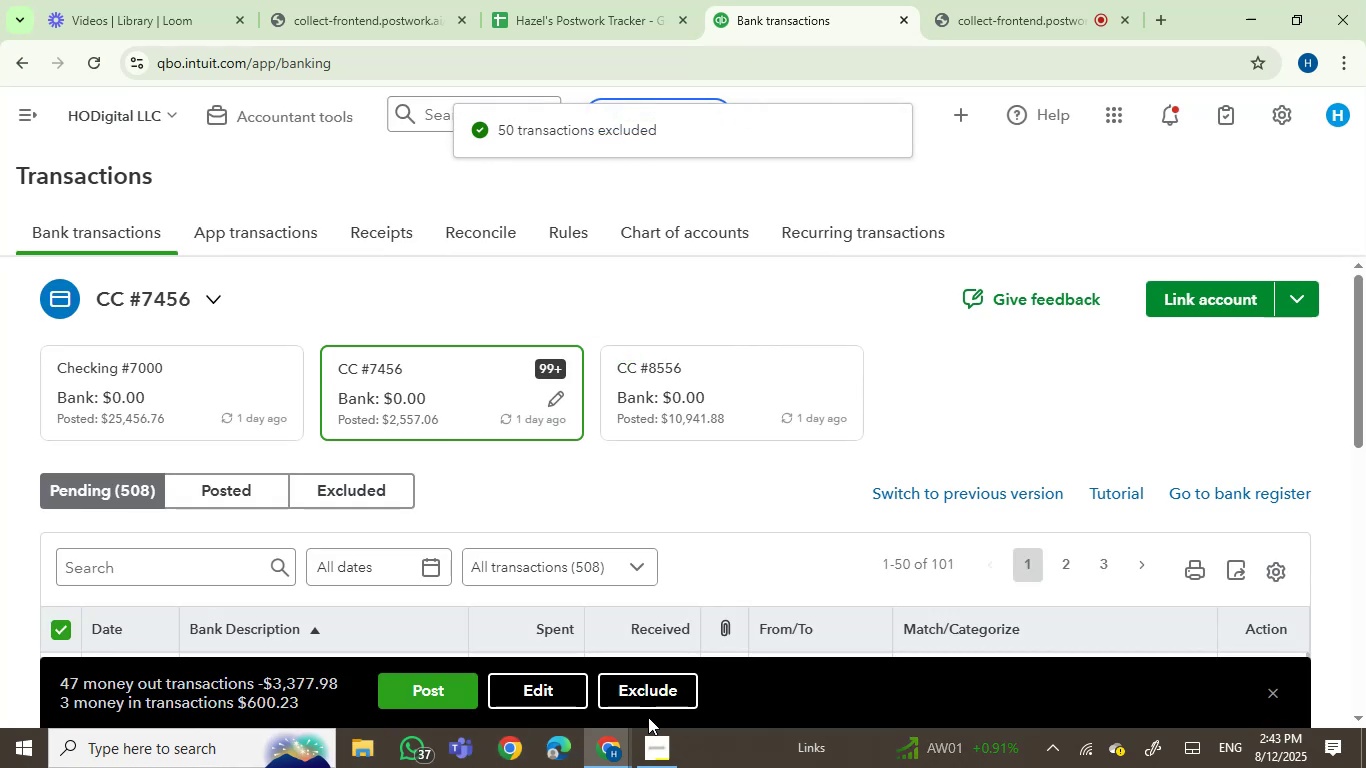 
left_click([670, 692])
 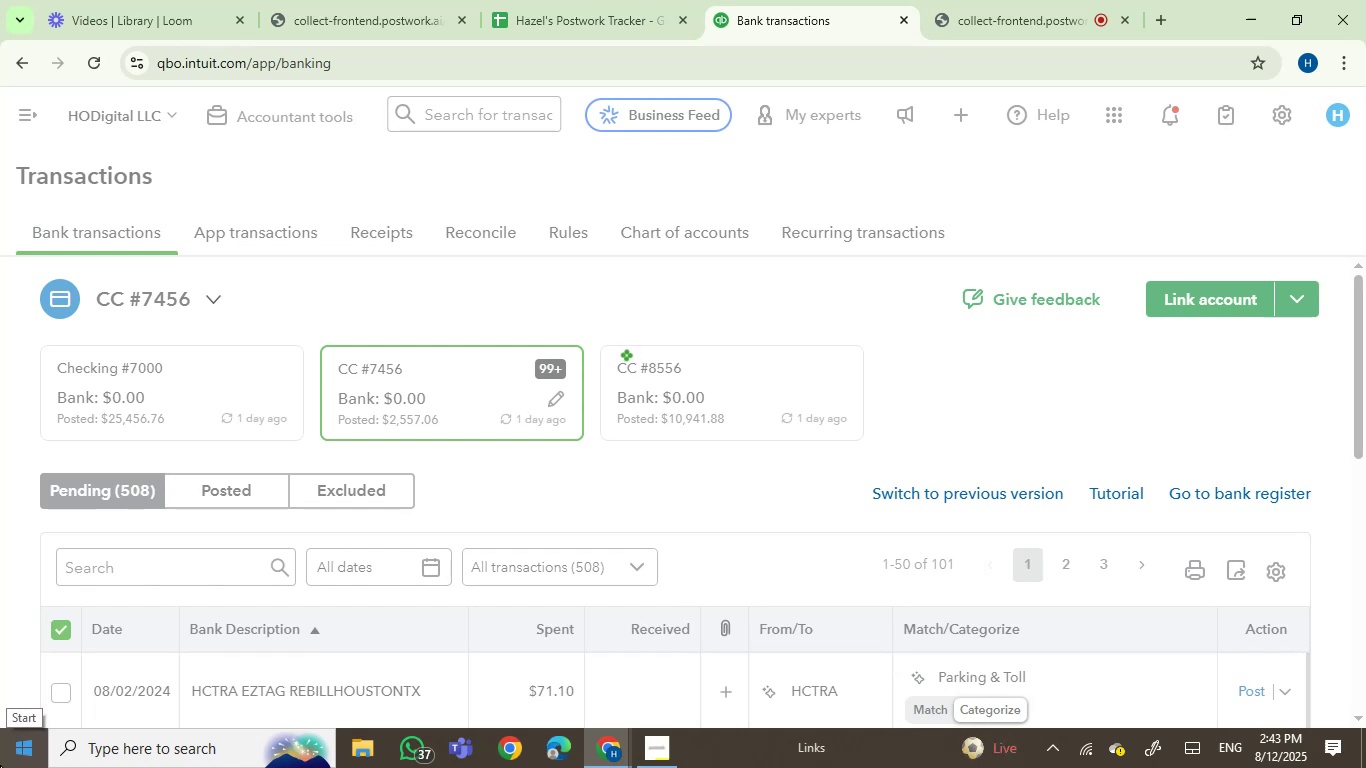 
wait(7.25)
 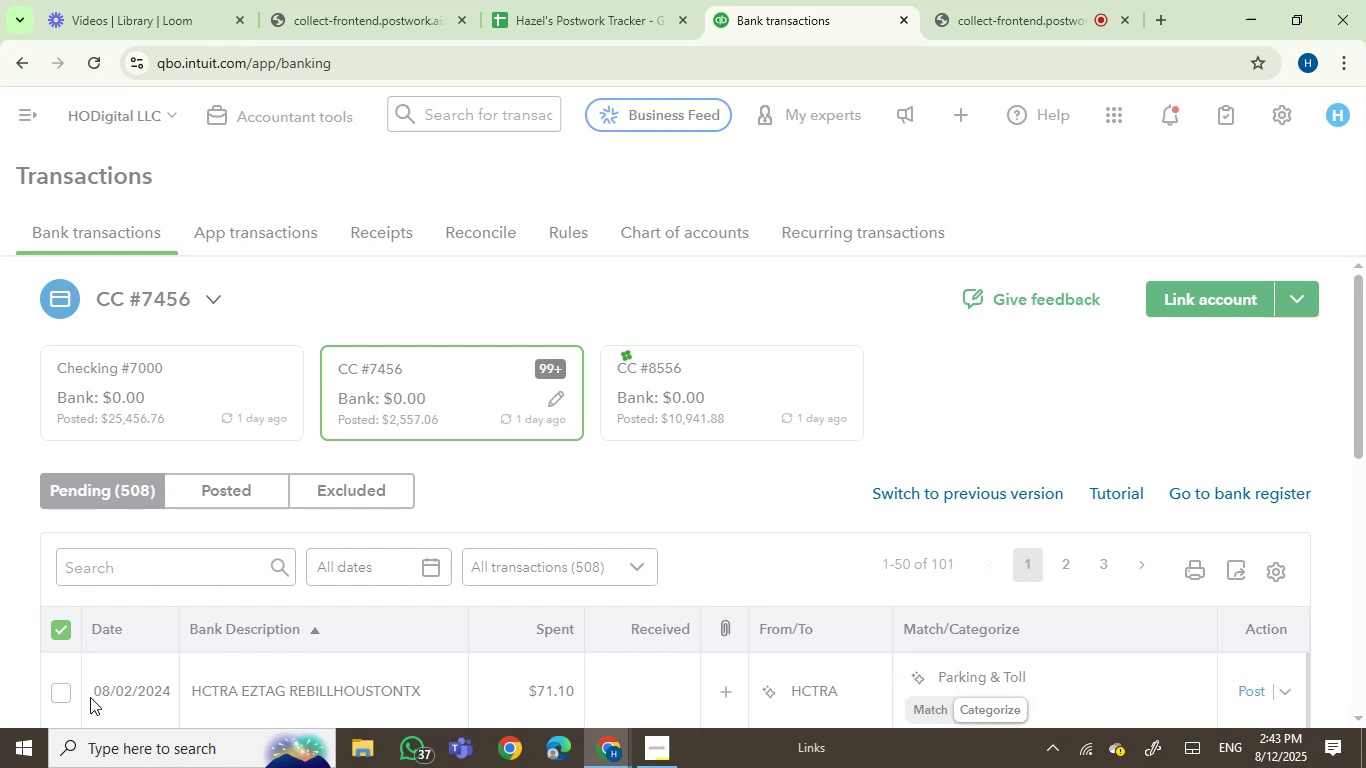 
left_click([63, 628])
 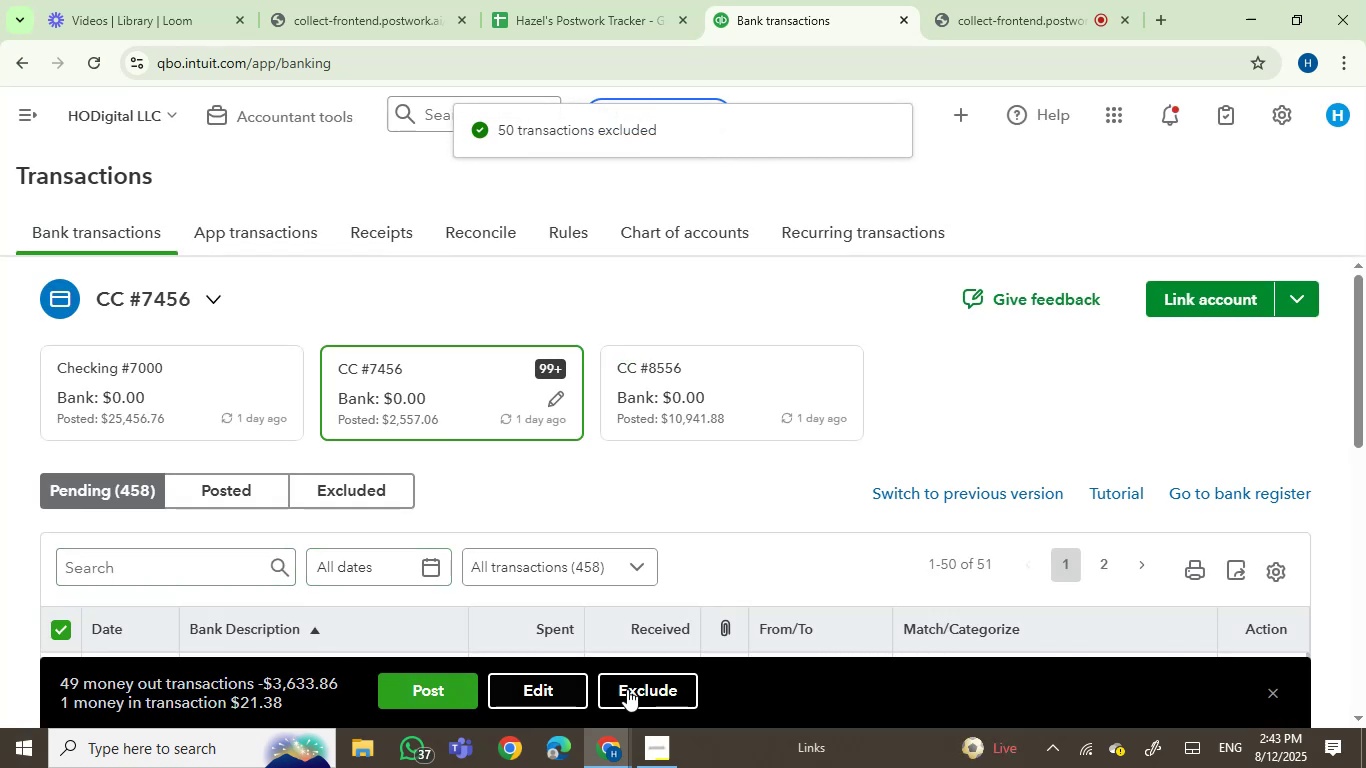 
left_click([647, 684])
 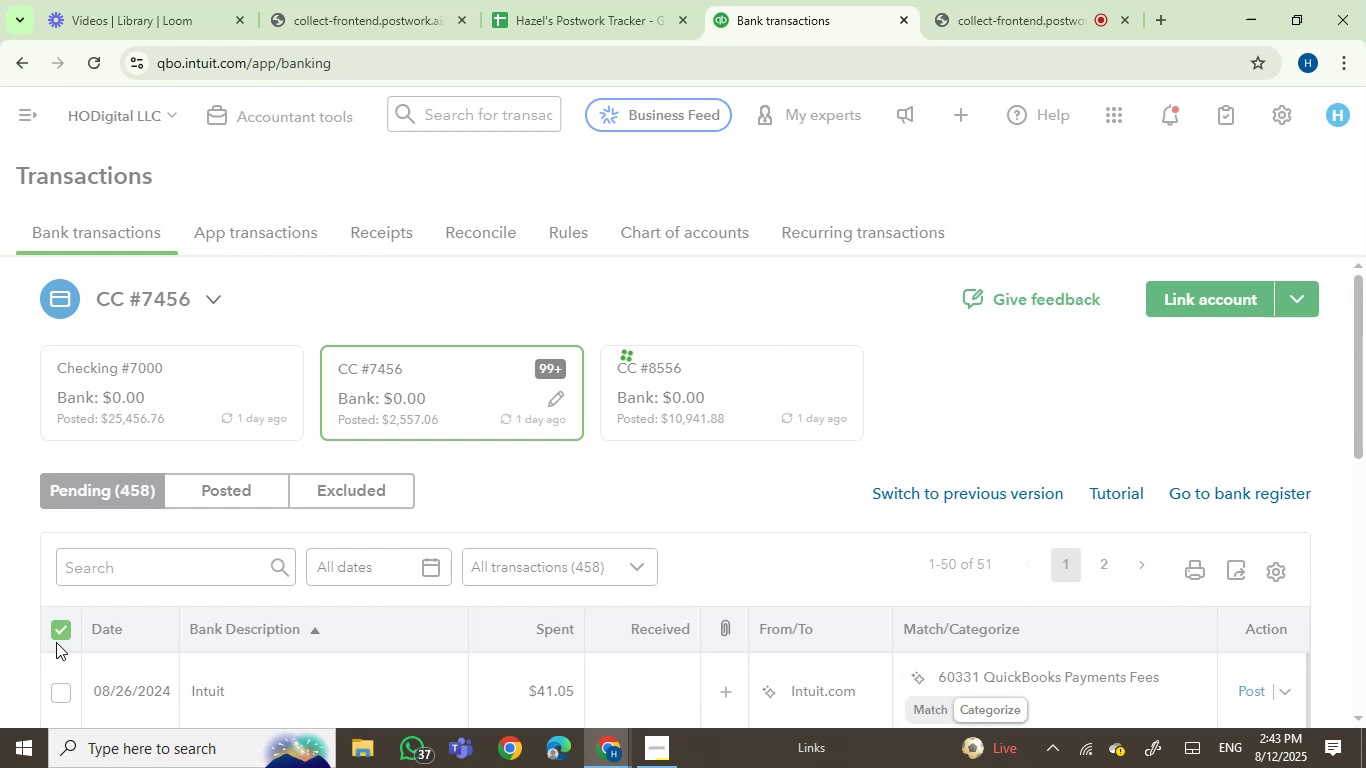 
wait(6.02)
 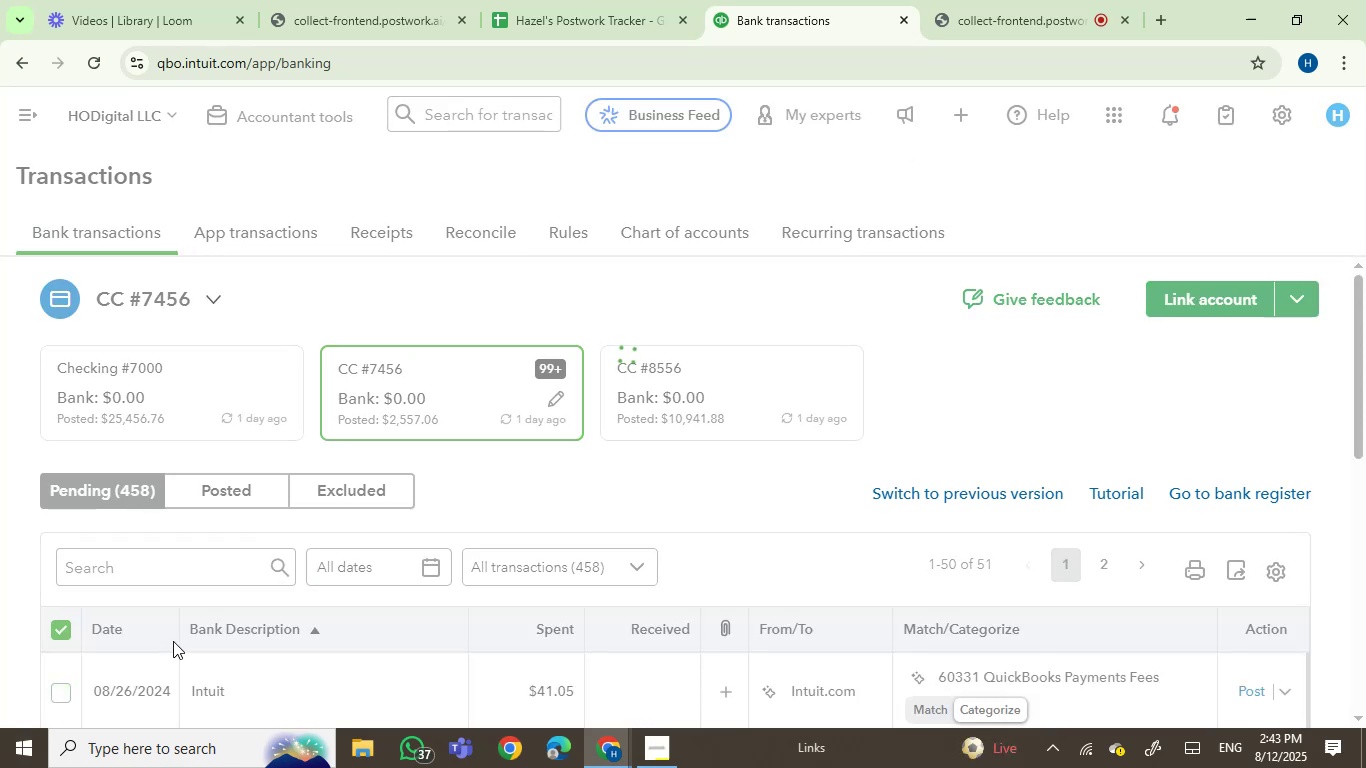 
left_click([58, 632])
 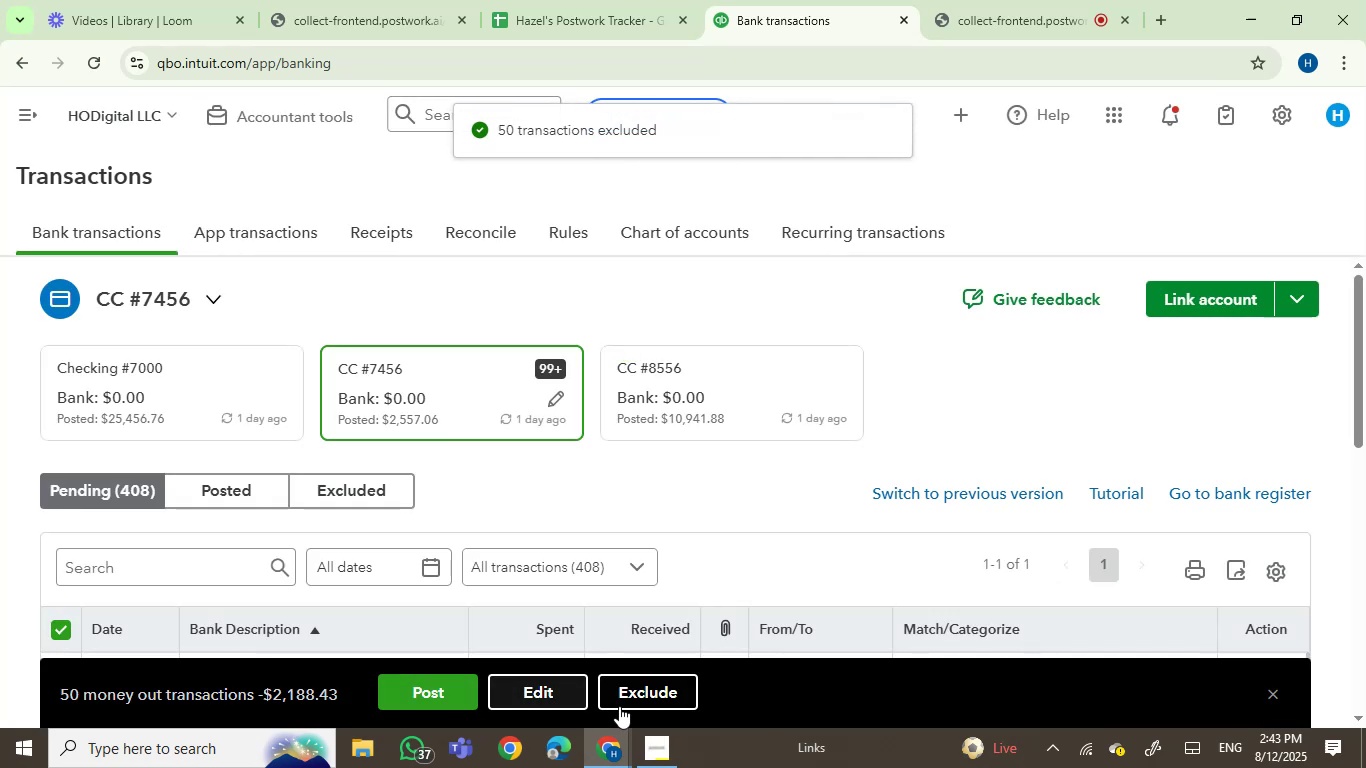 
left_click([656, 701])
 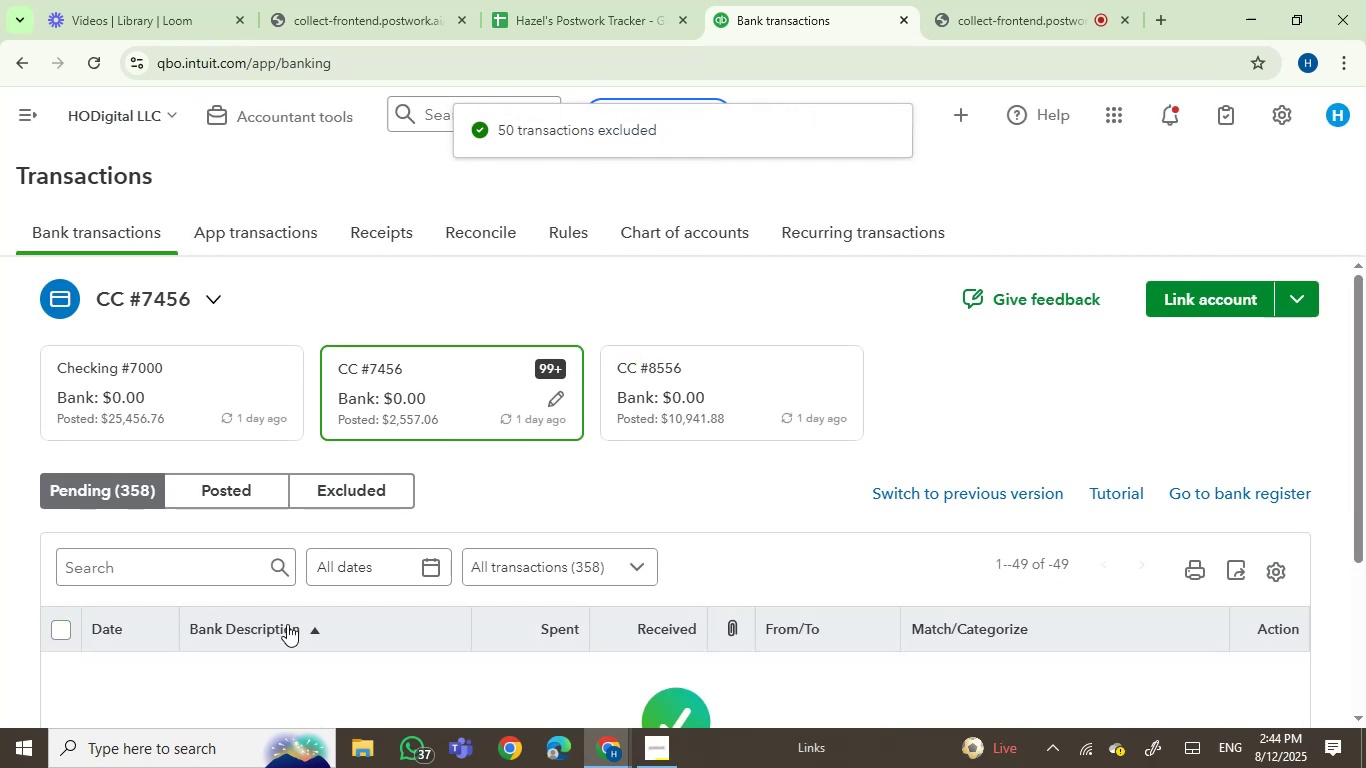 
left_click([230, 489])
 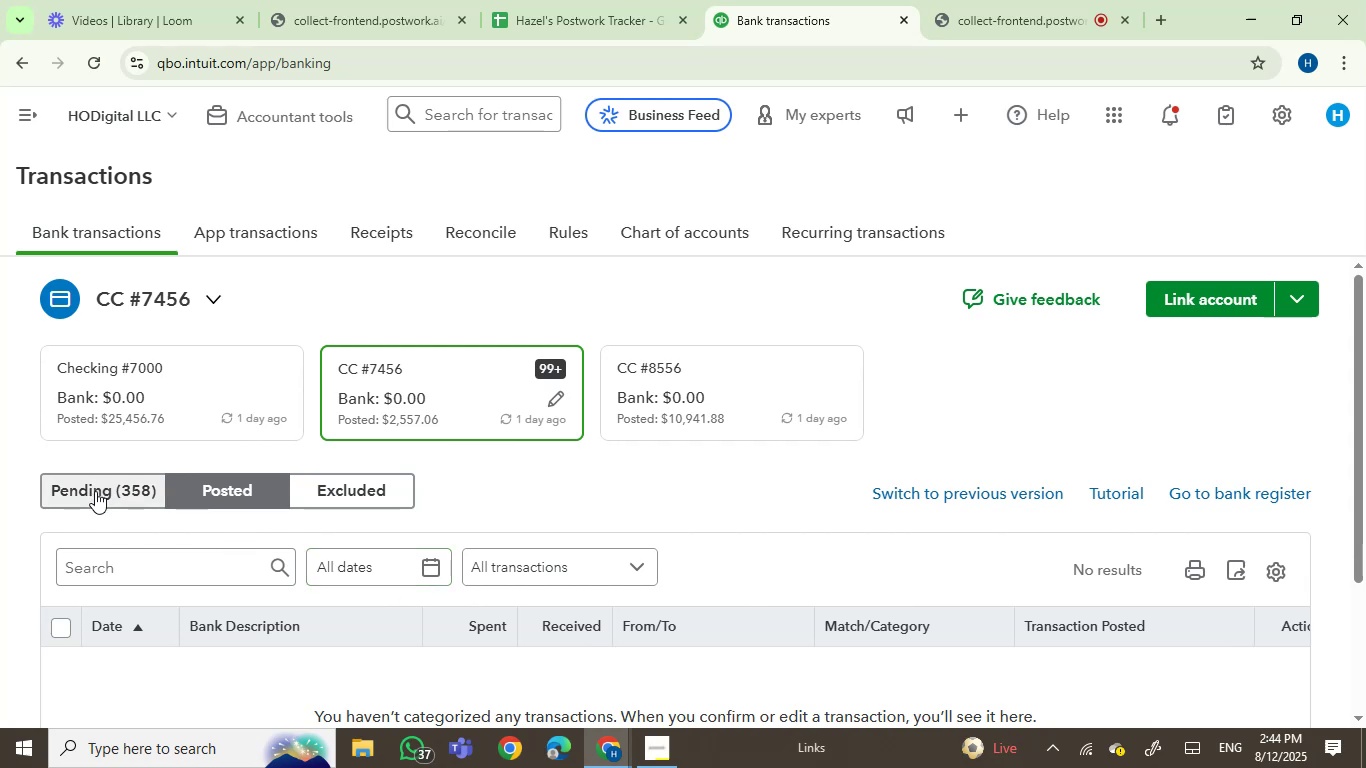 
wait(5.74)
 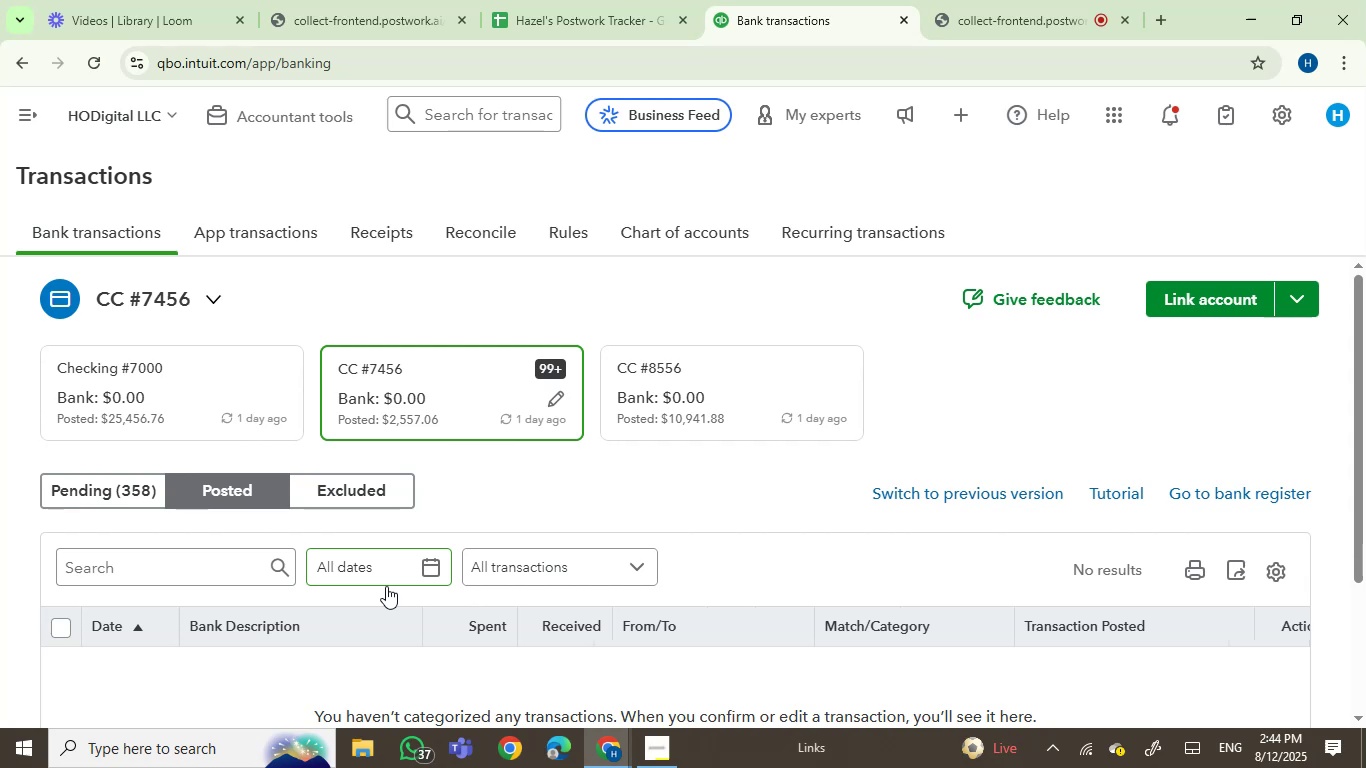 
left_click([101, 497])
 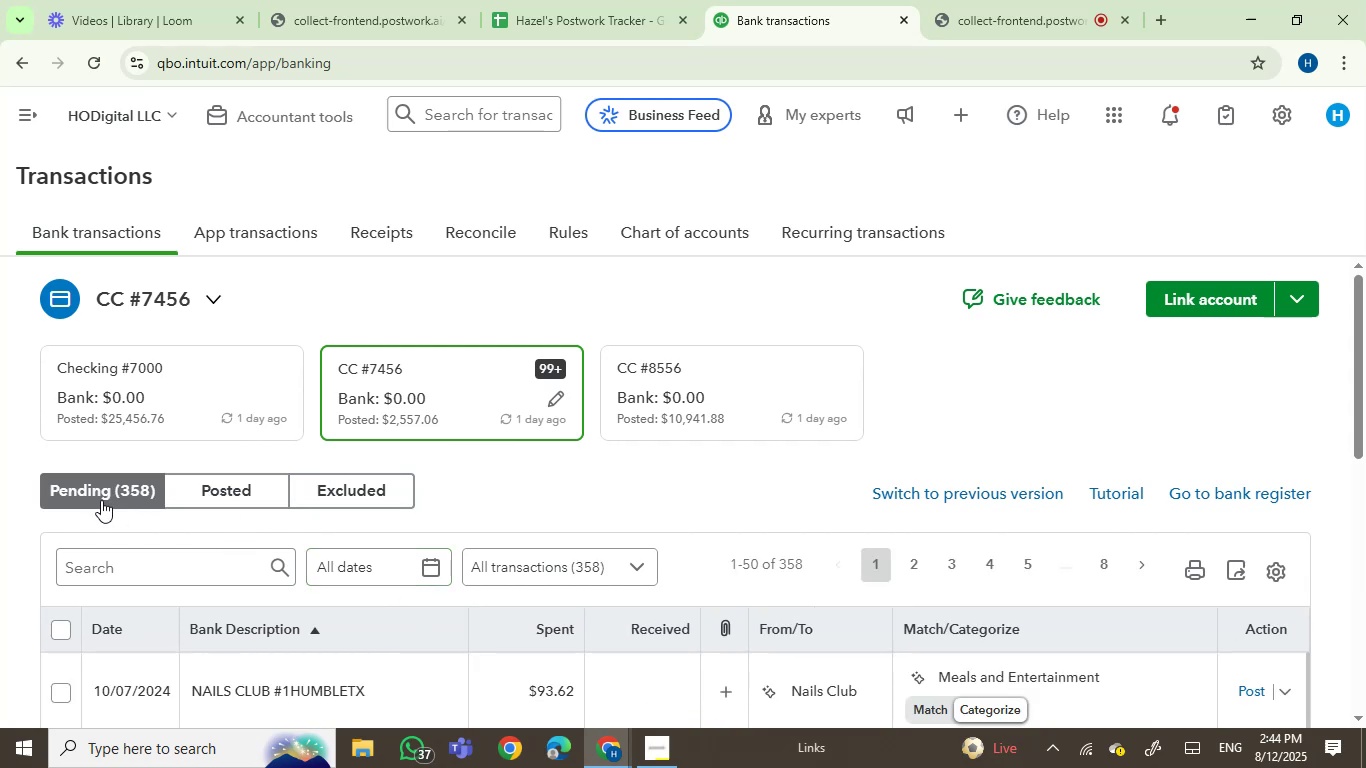 
left_click([62, 628])
 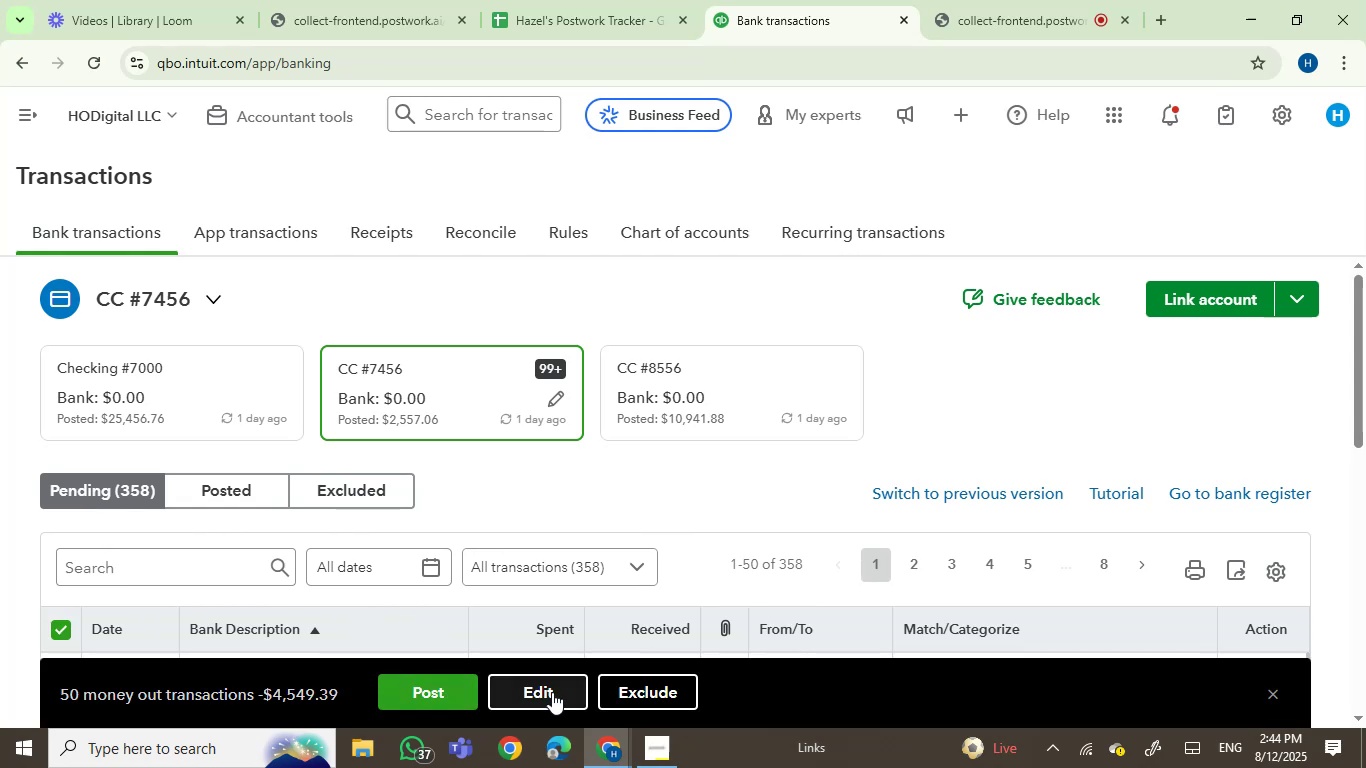 
left_click([635, 686])
 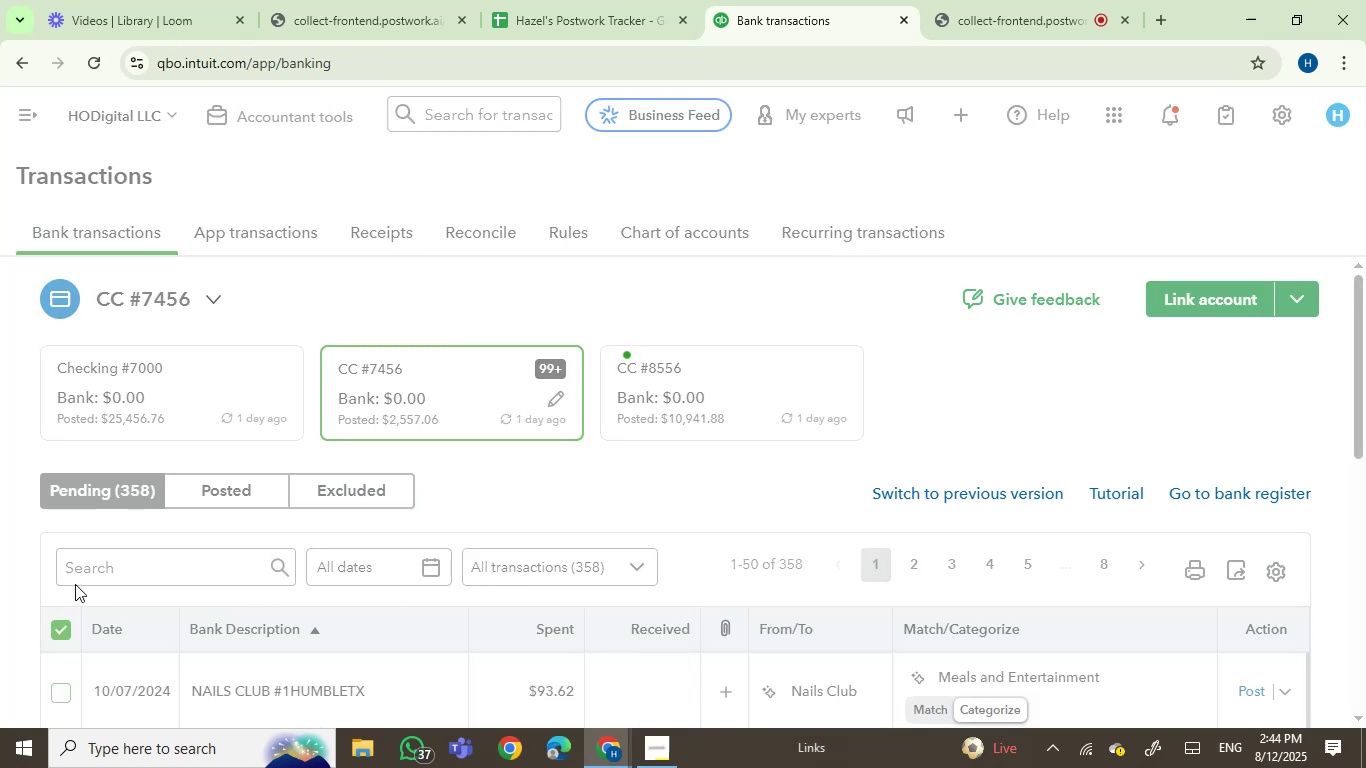 
wait(5.62)
 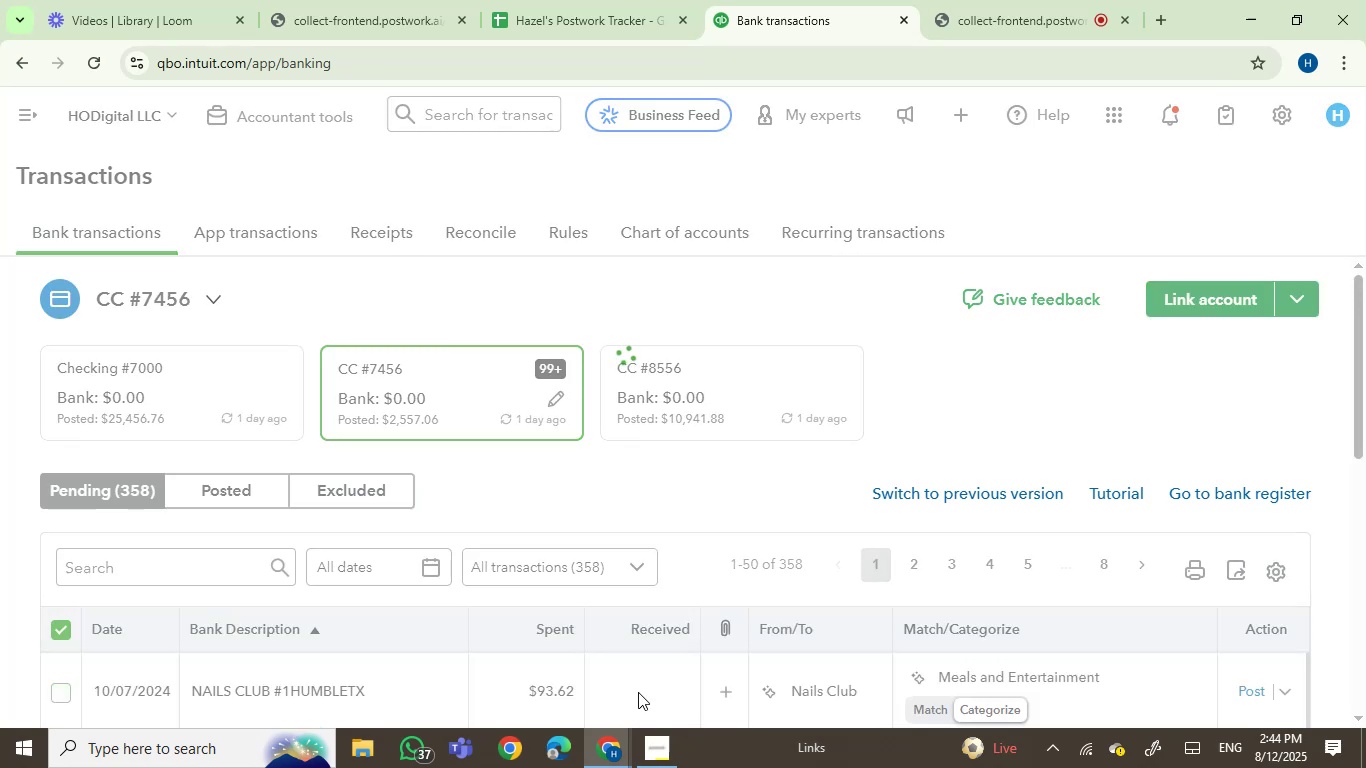 
left_click([65, 629])
 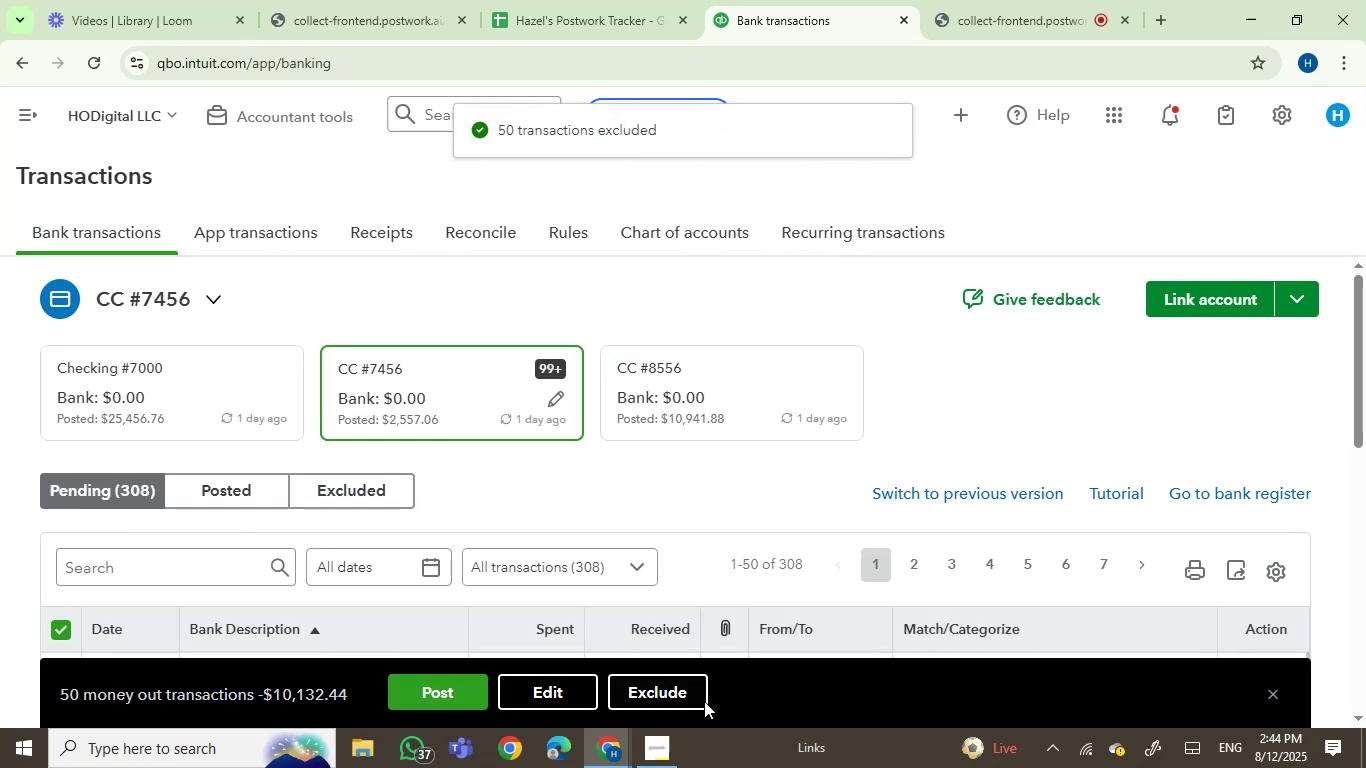 
left_click([668, 698])
 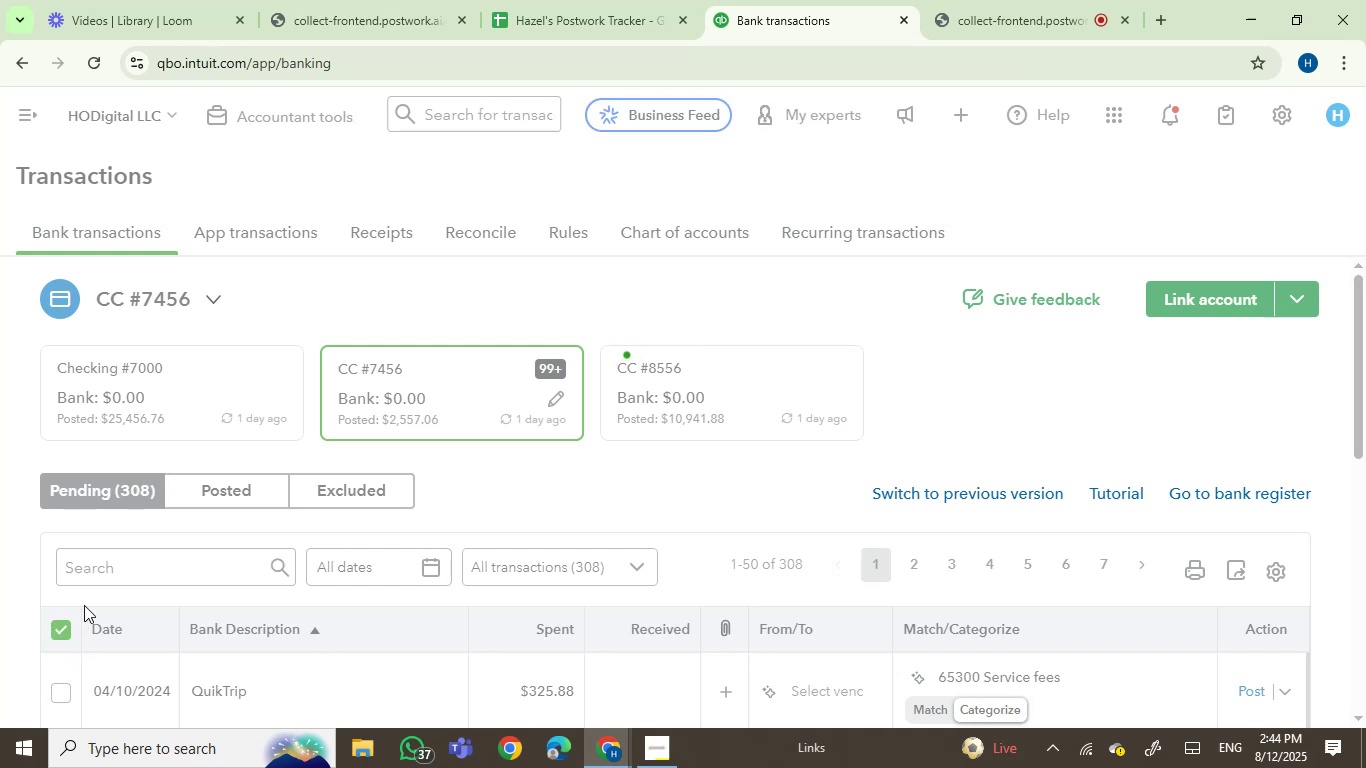 
wait(5.58)
 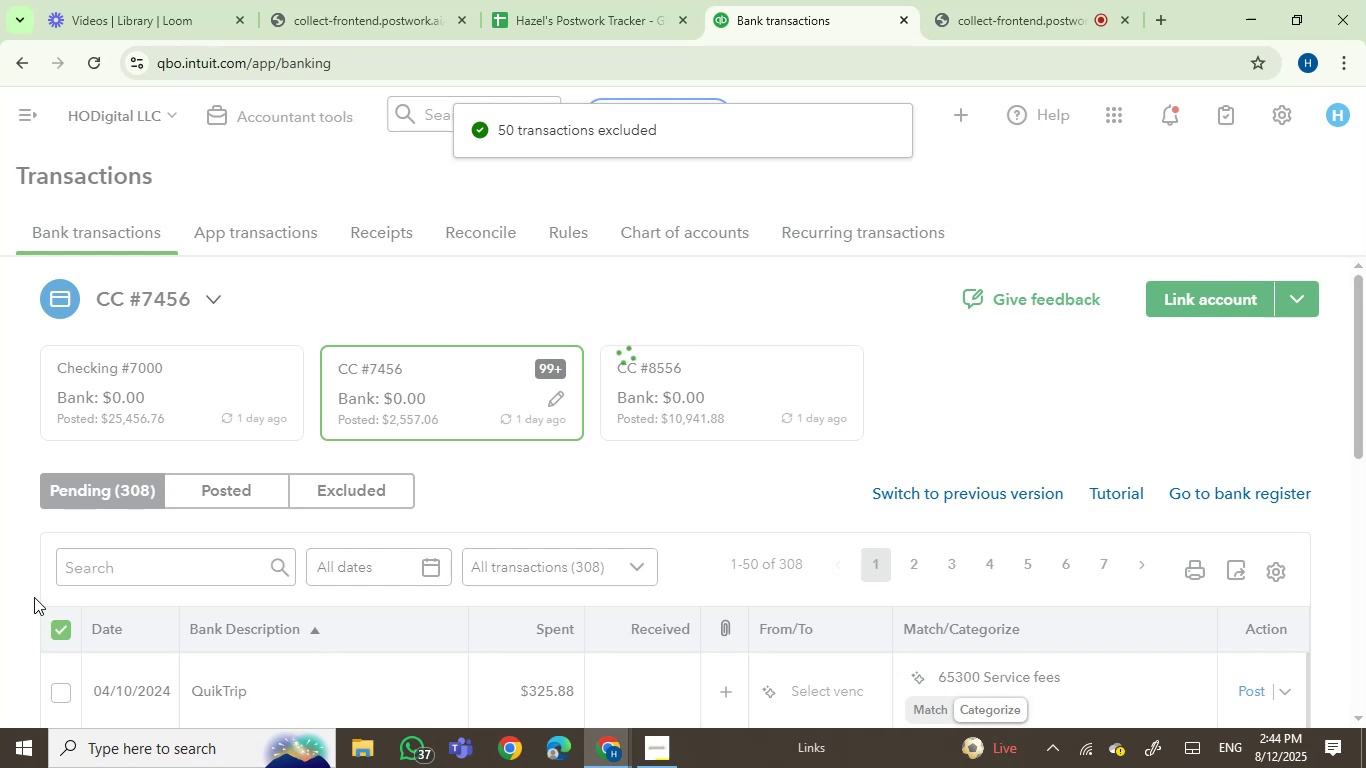 
left_click([60, 631])
 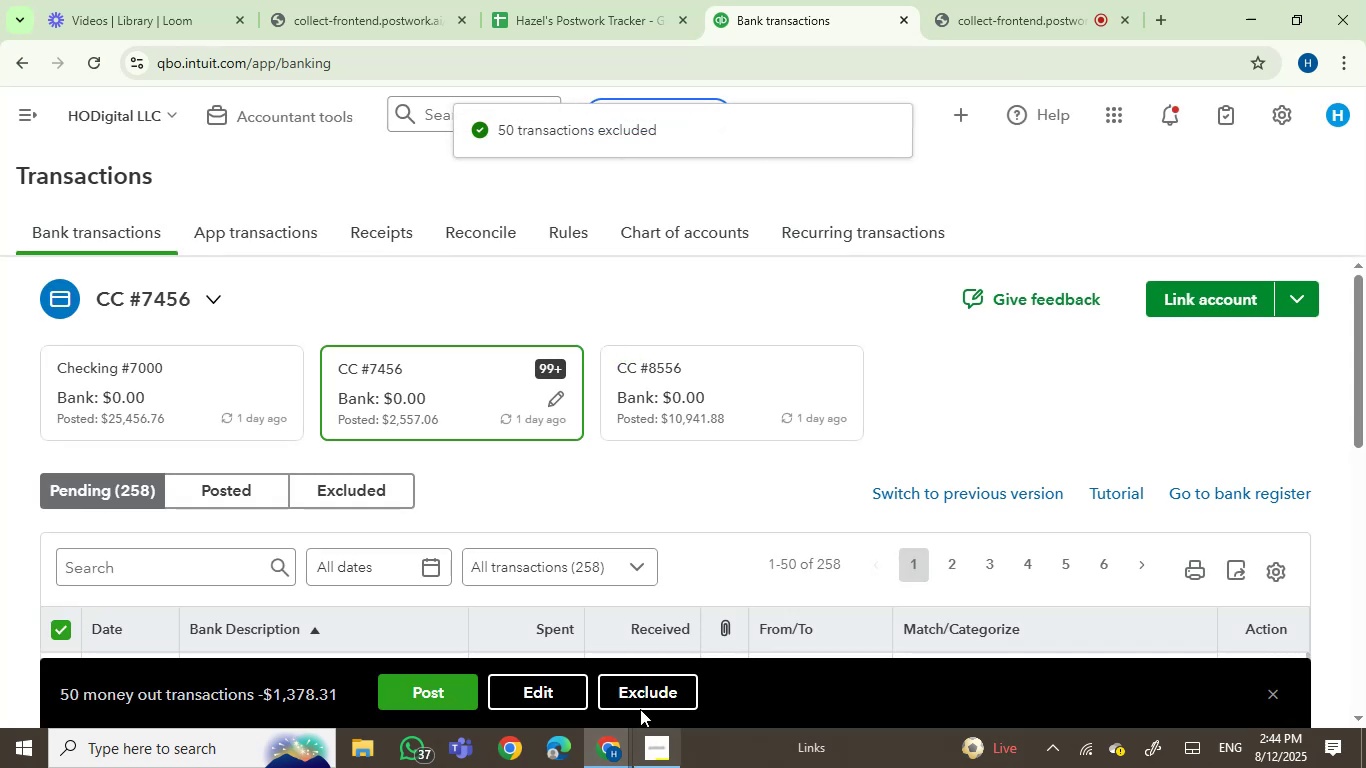 
left_click([632, 689])
 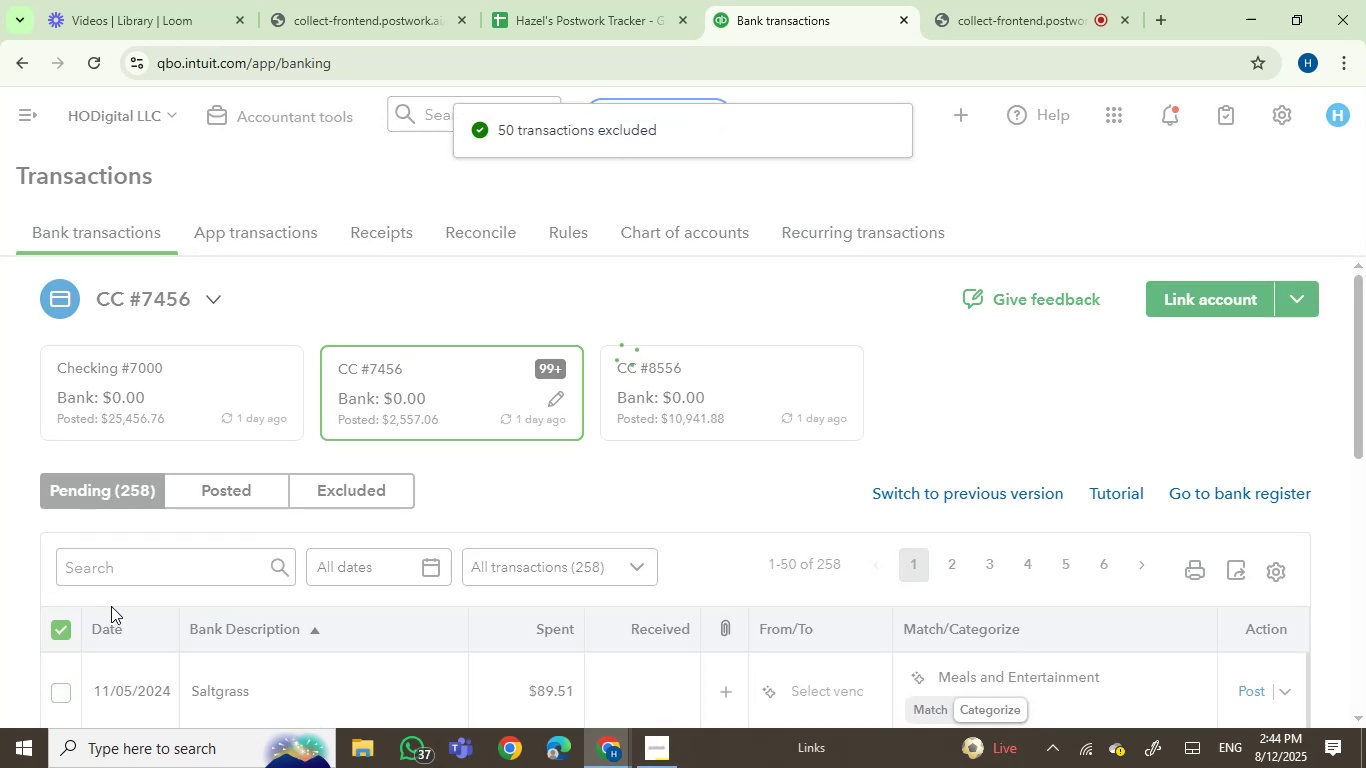 
scroll: coordinate [34, 463], scroll_direction: down, amount: 2.0
 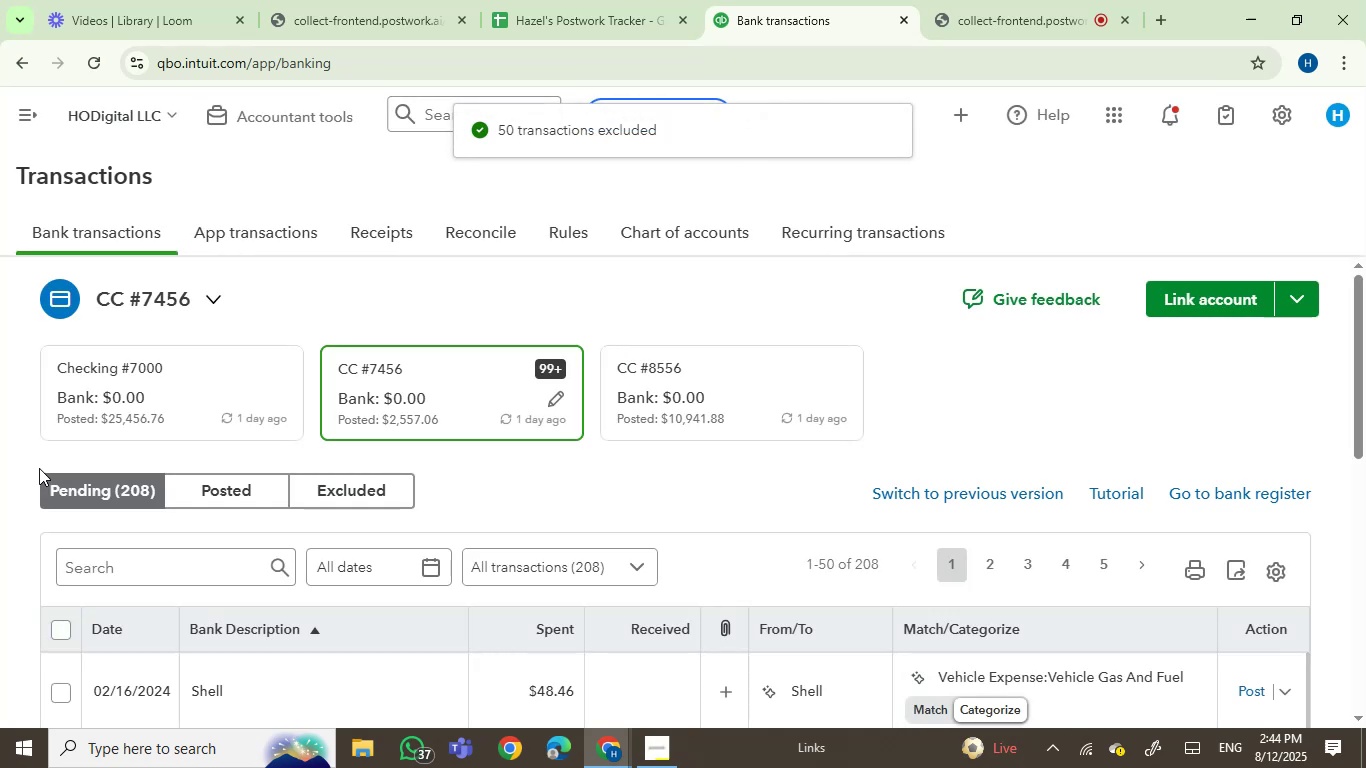 
wait(5.59)
 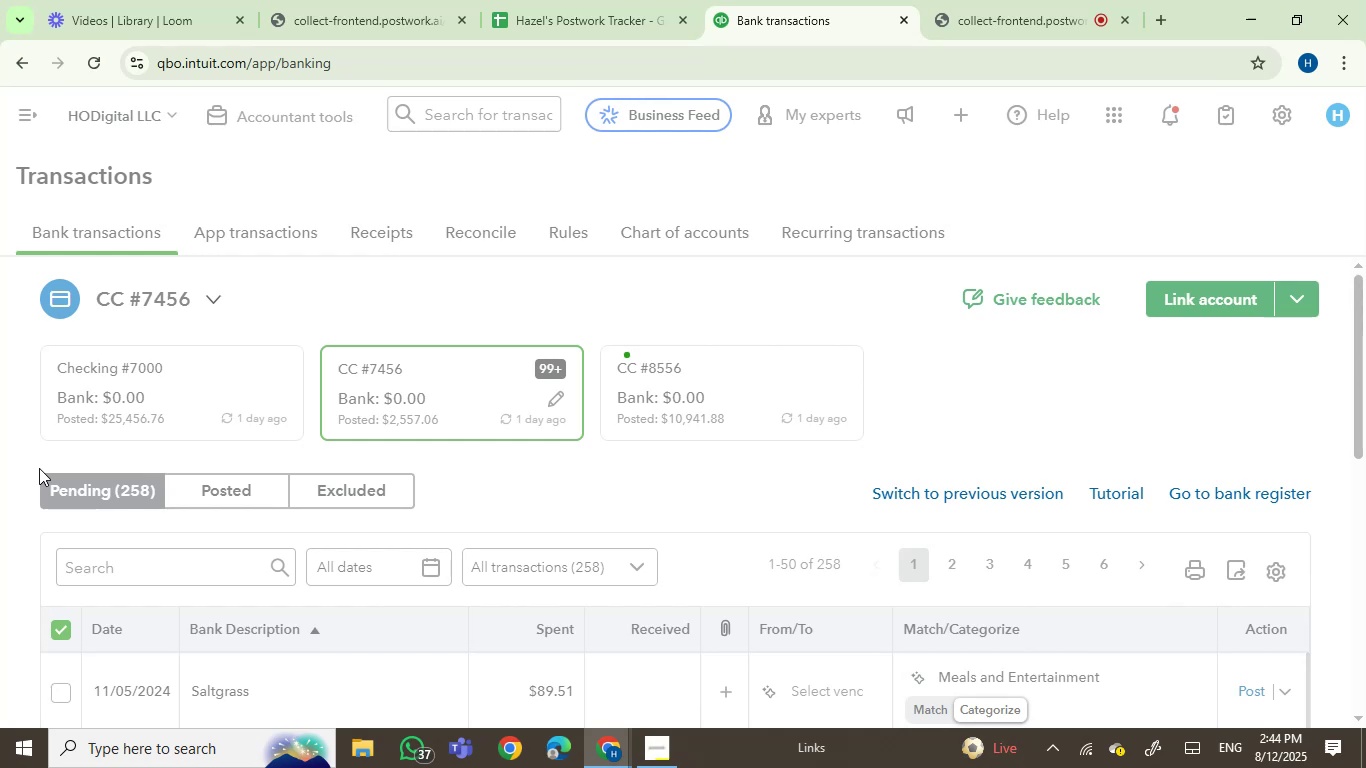 
left_click([61, 636])
 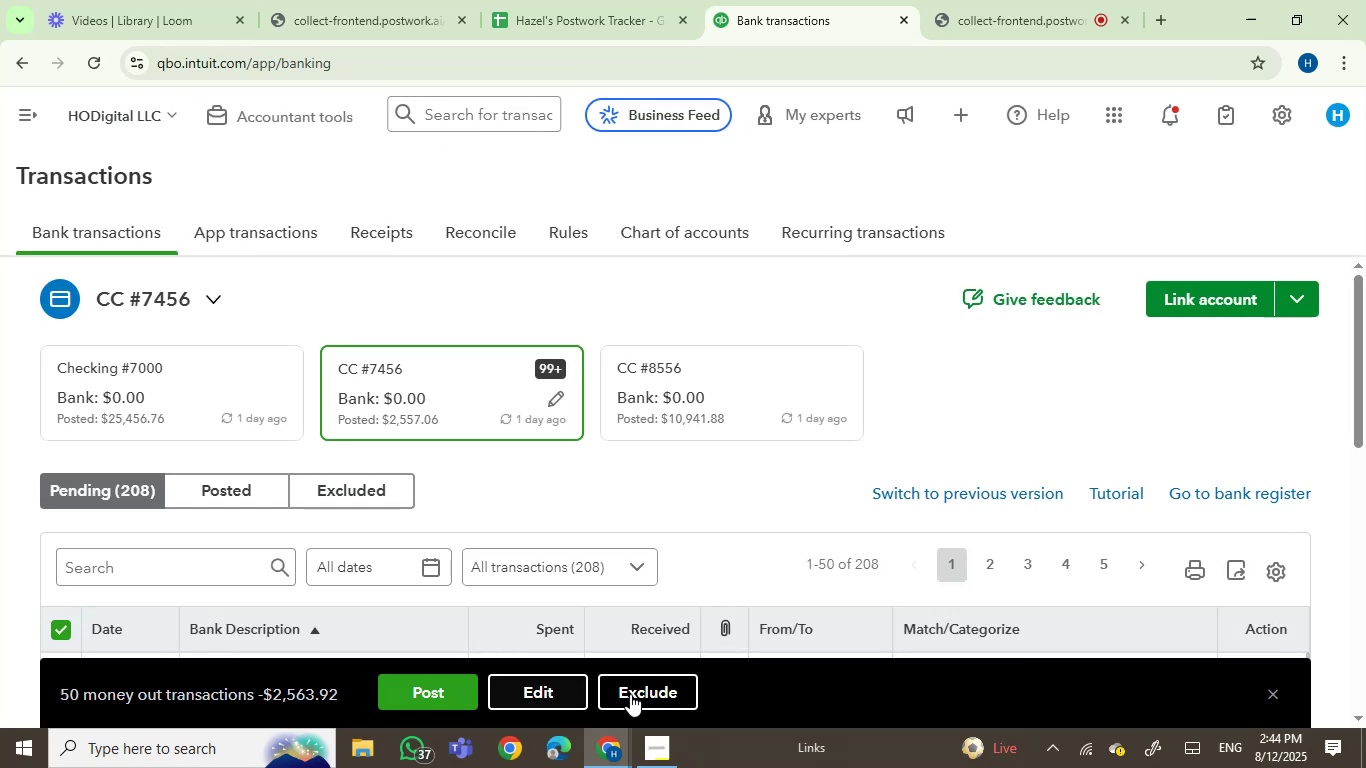 
left_click([655, 697])
 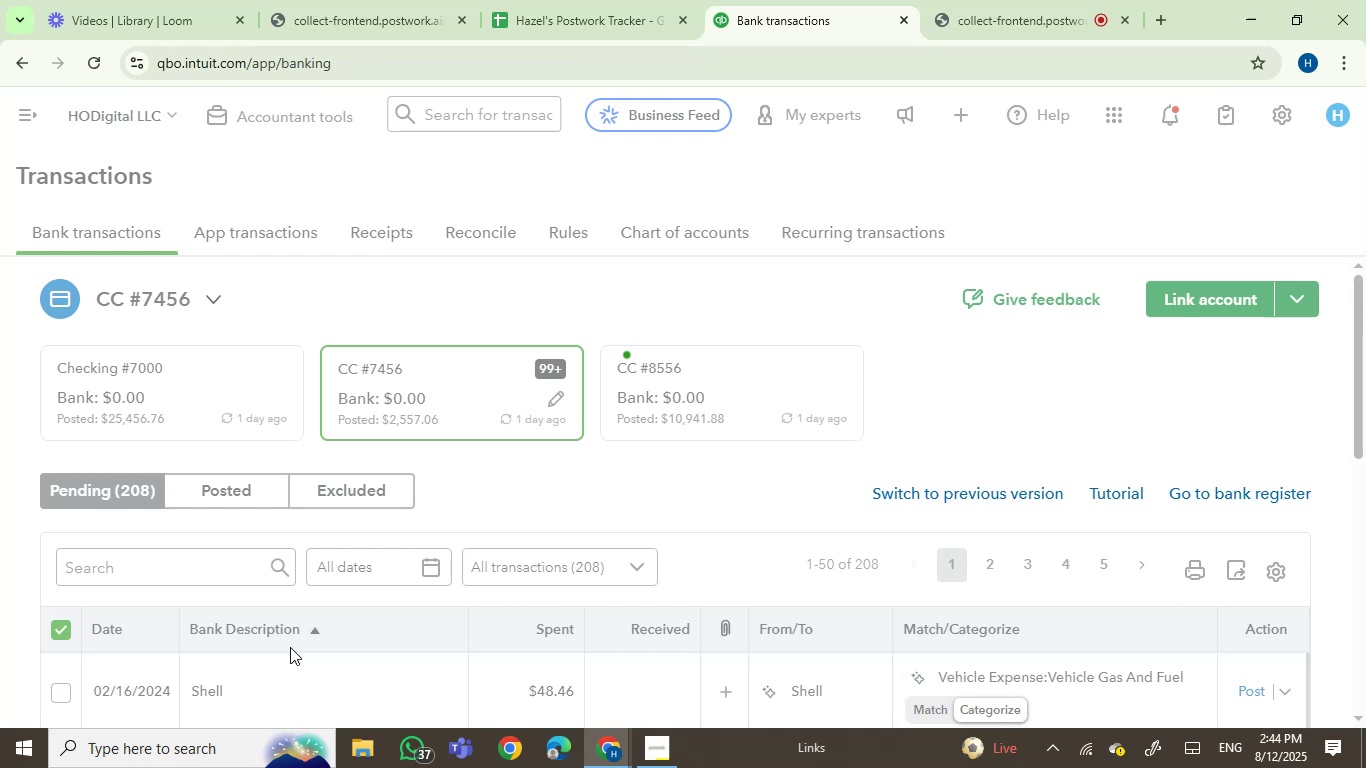 
wait(5.68)
 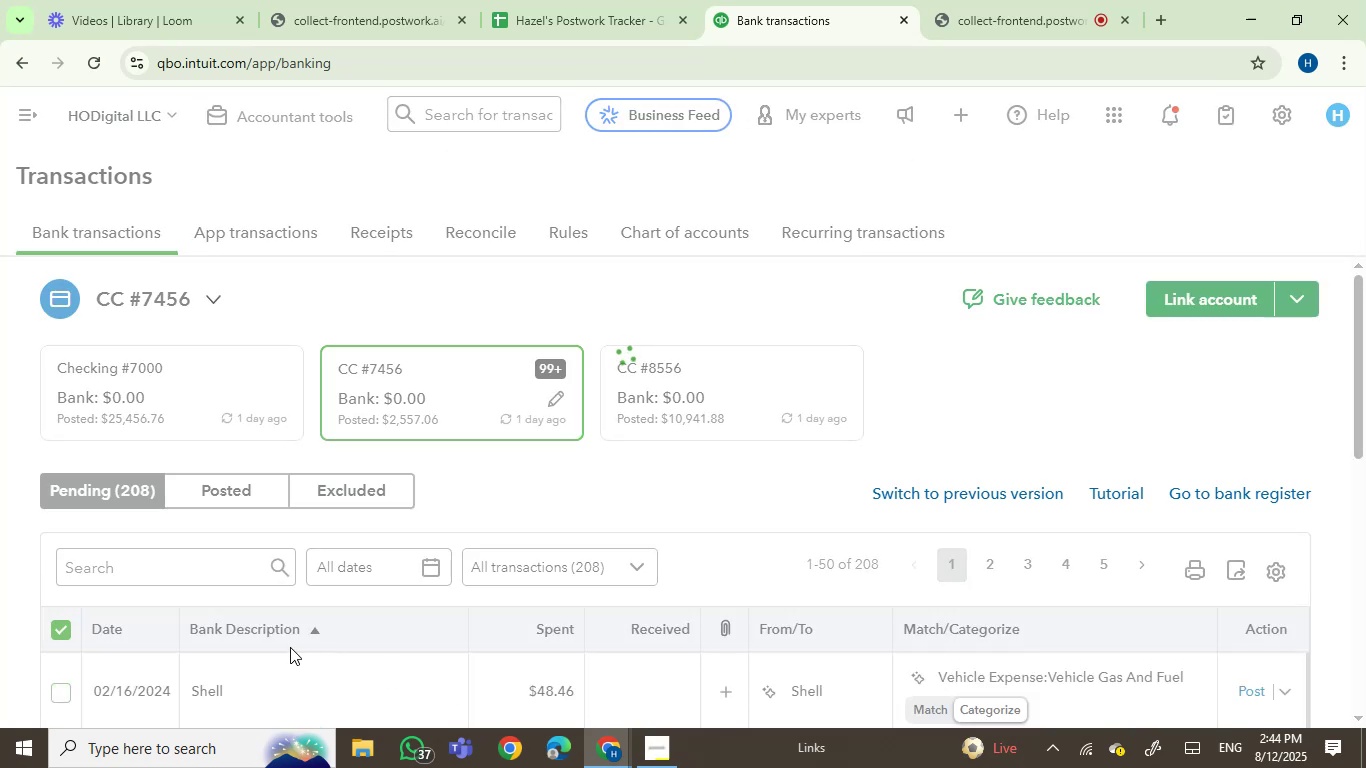 
scroll: coordinate [177, 478], scroll_direction: down, amount: 1.0
 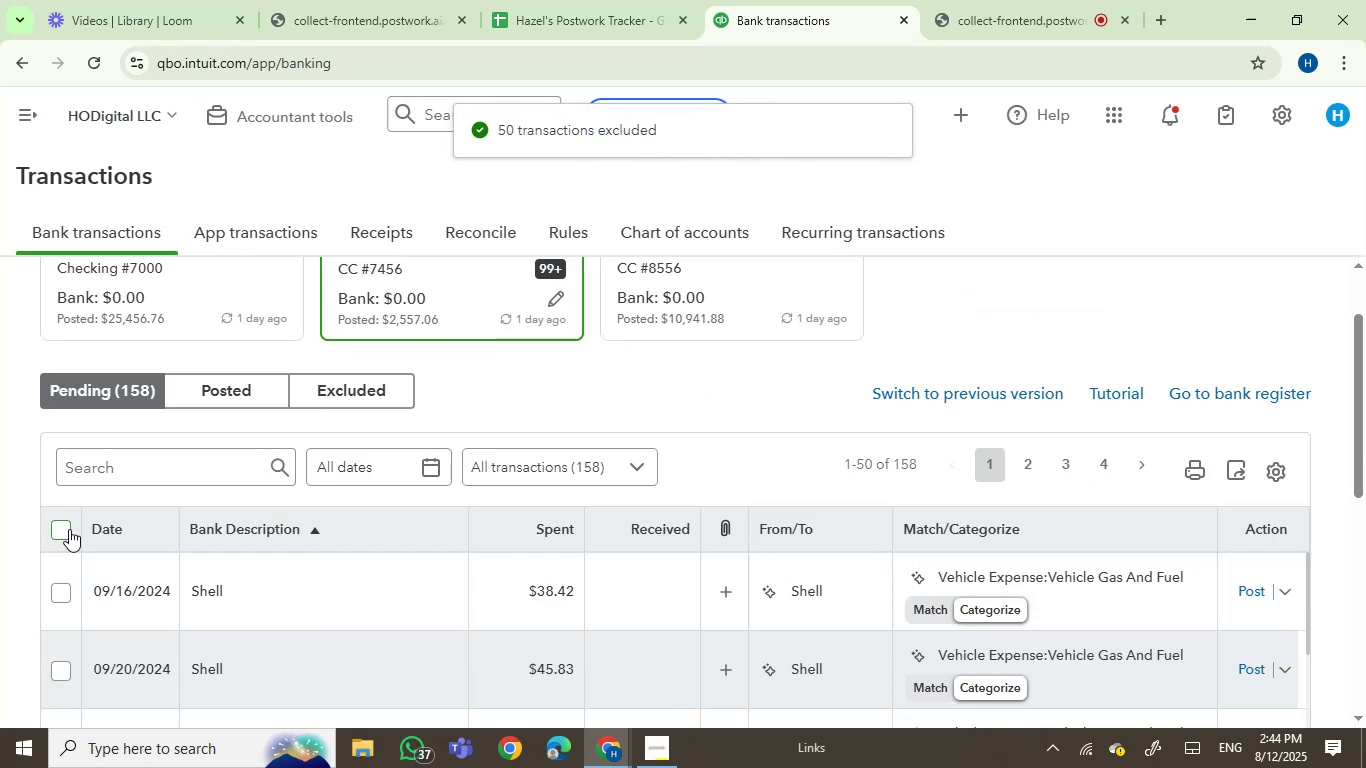 
left_click([62, 527])
 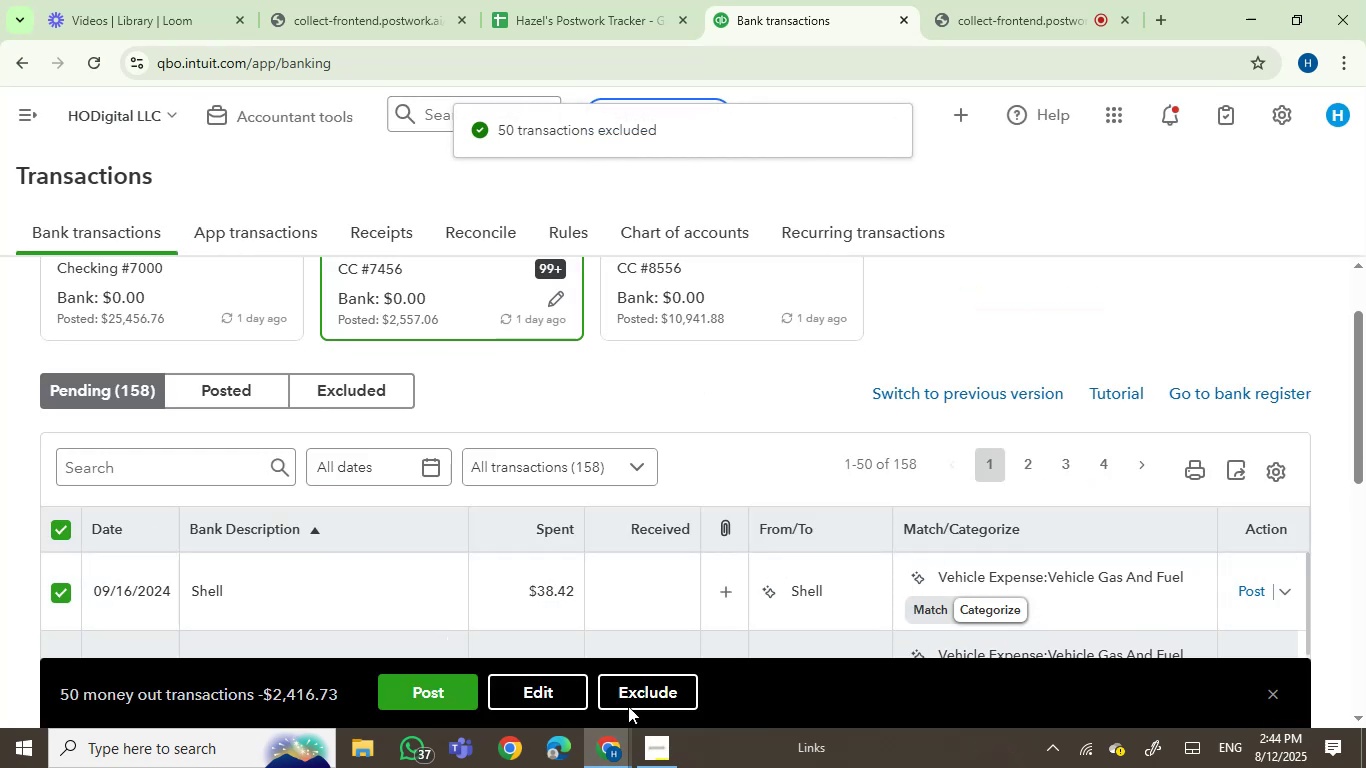 
left_click([632, 699])
 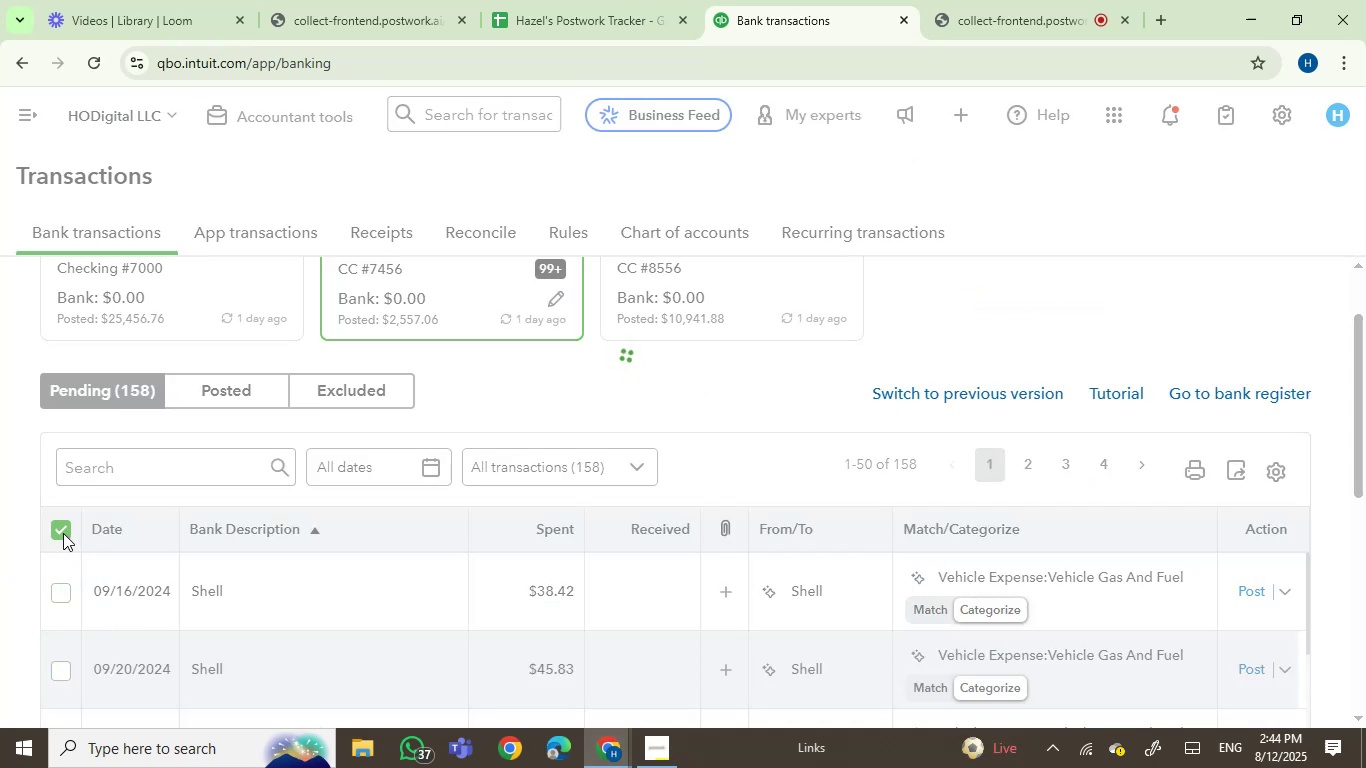 
wait(5.69)
 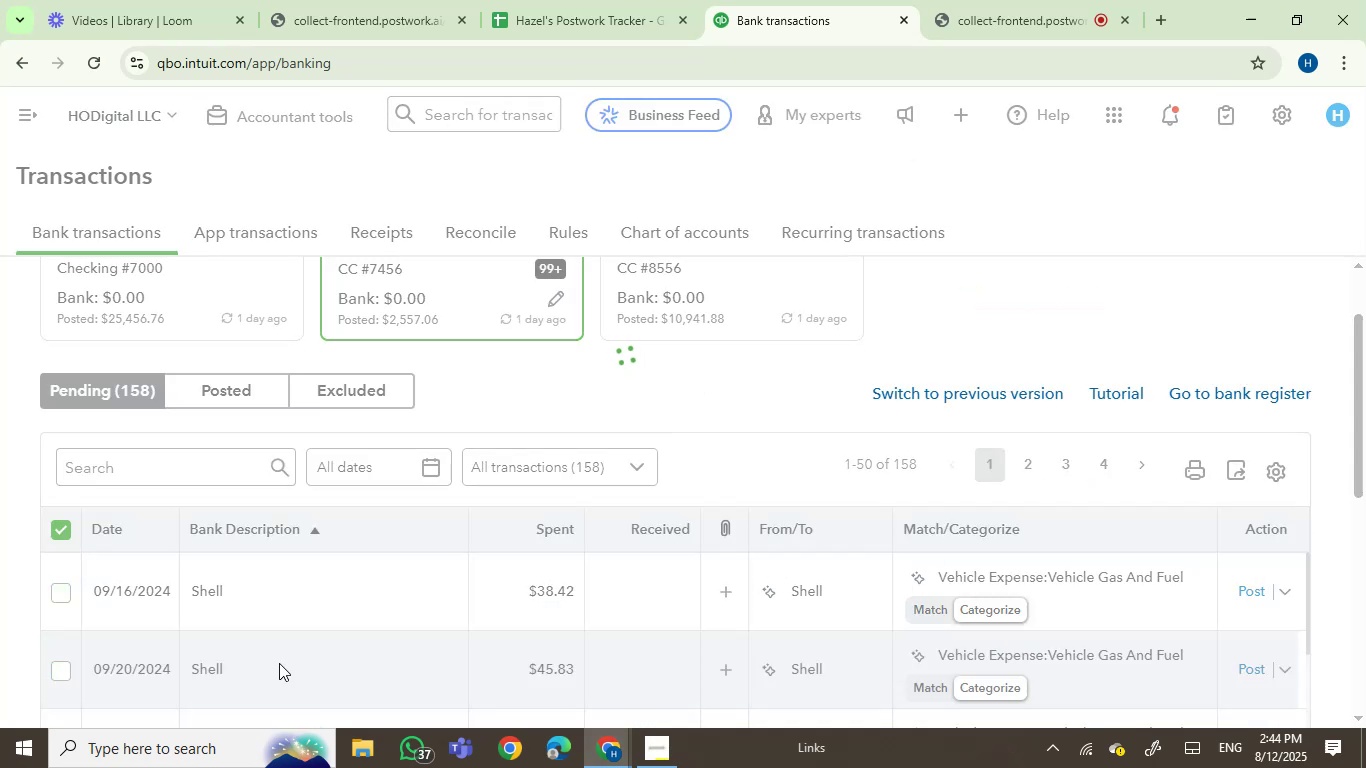 
left_click([58, 530])
 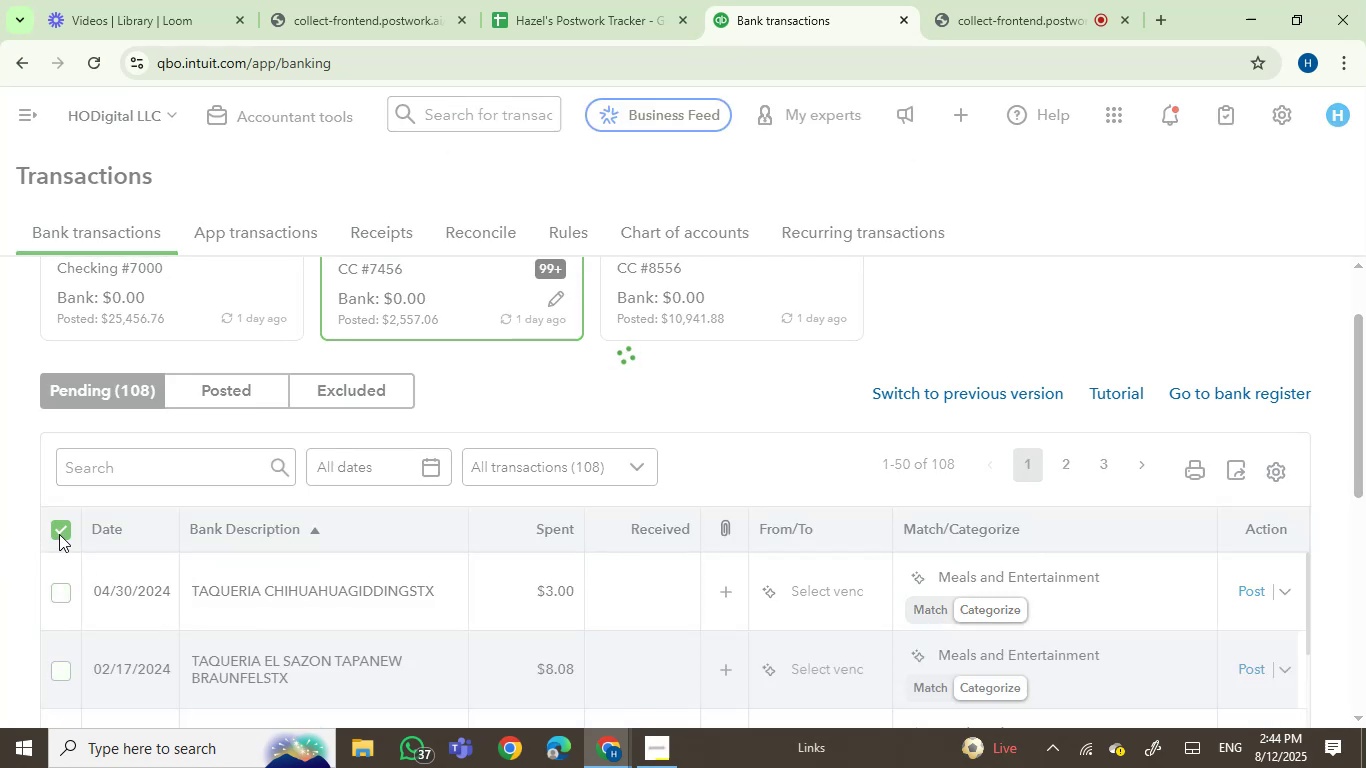 
wait(6.6)
 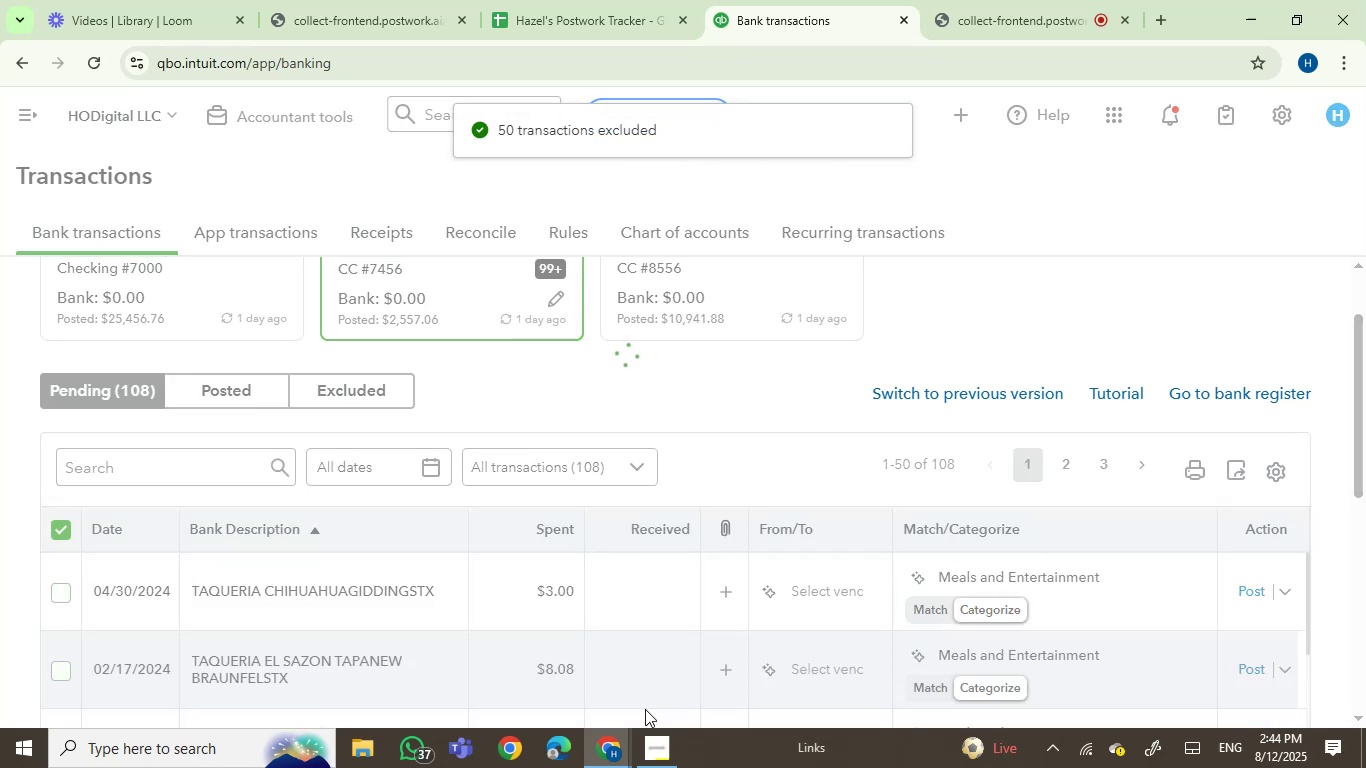 
left_click([59, 534])
 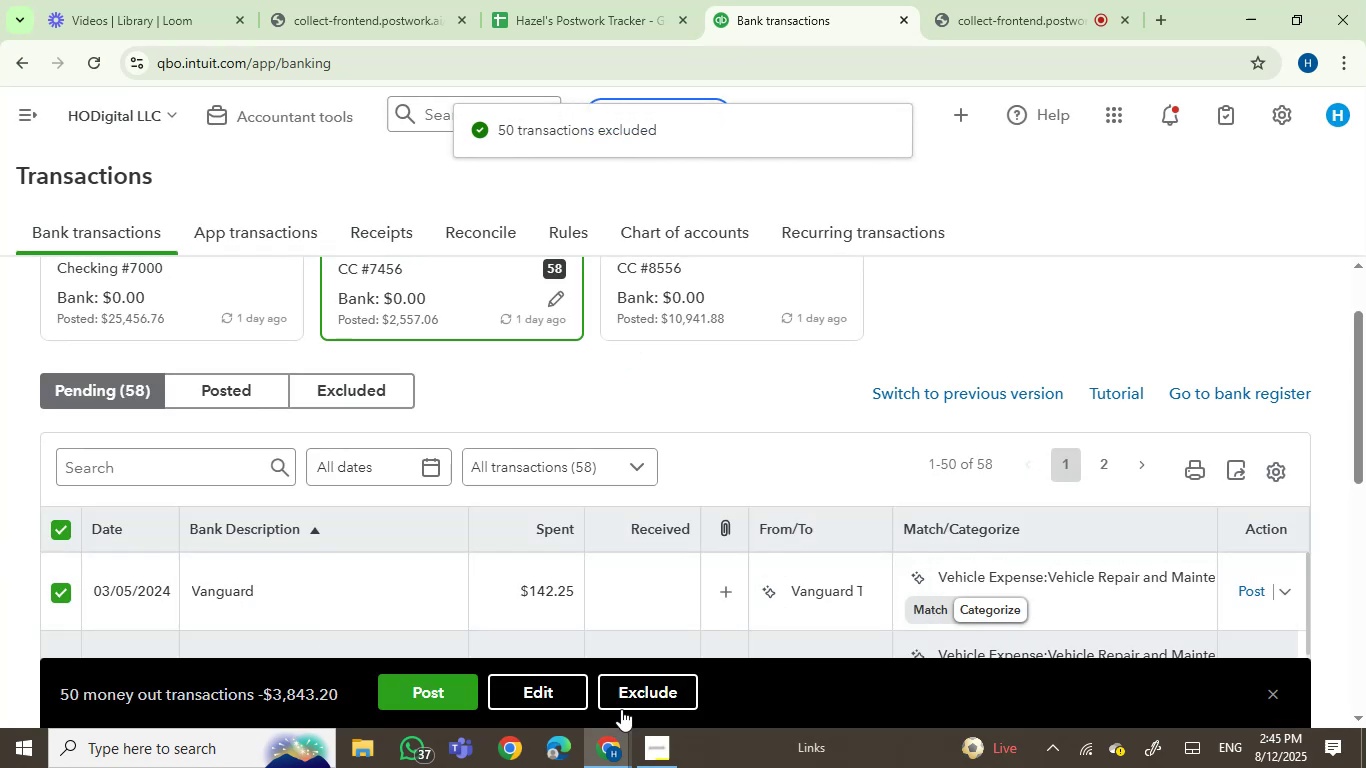 
left_click([630, 693])
 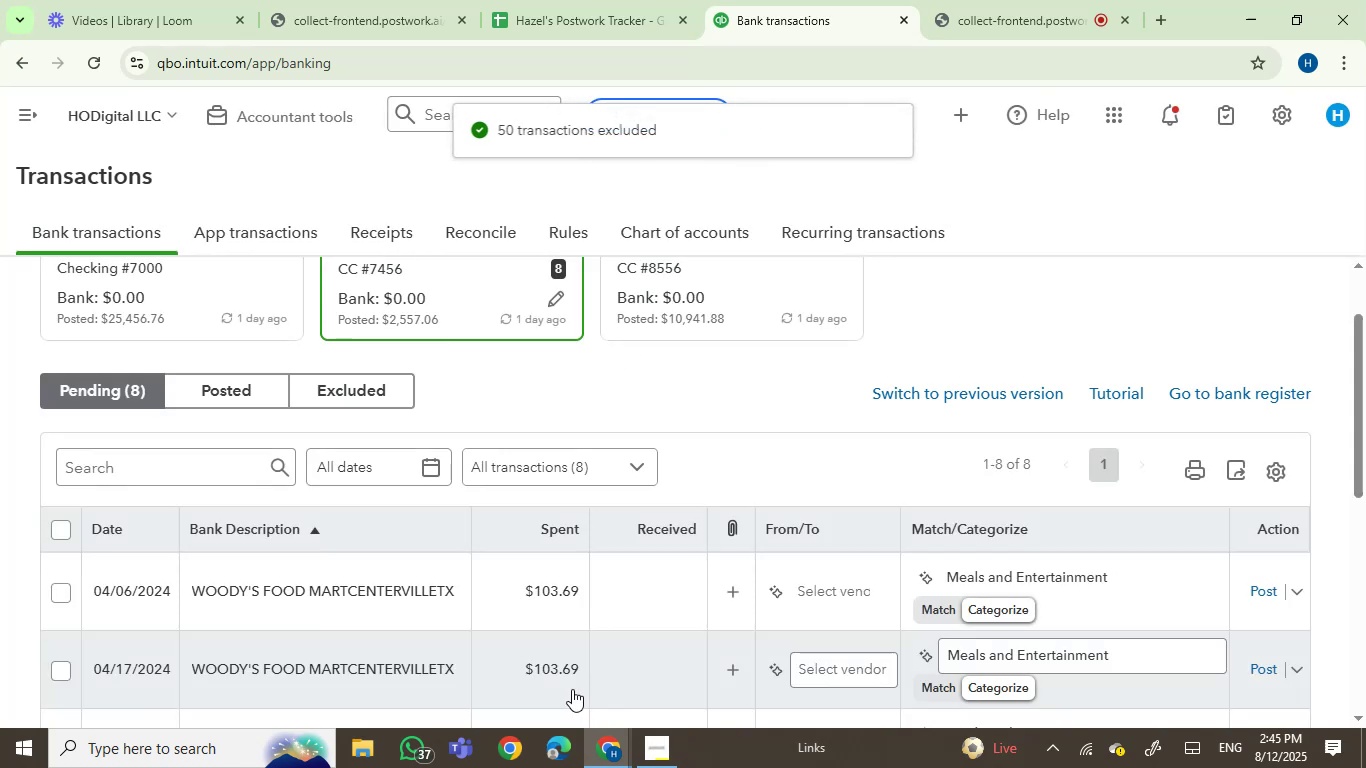 
left_click([60, 528])
 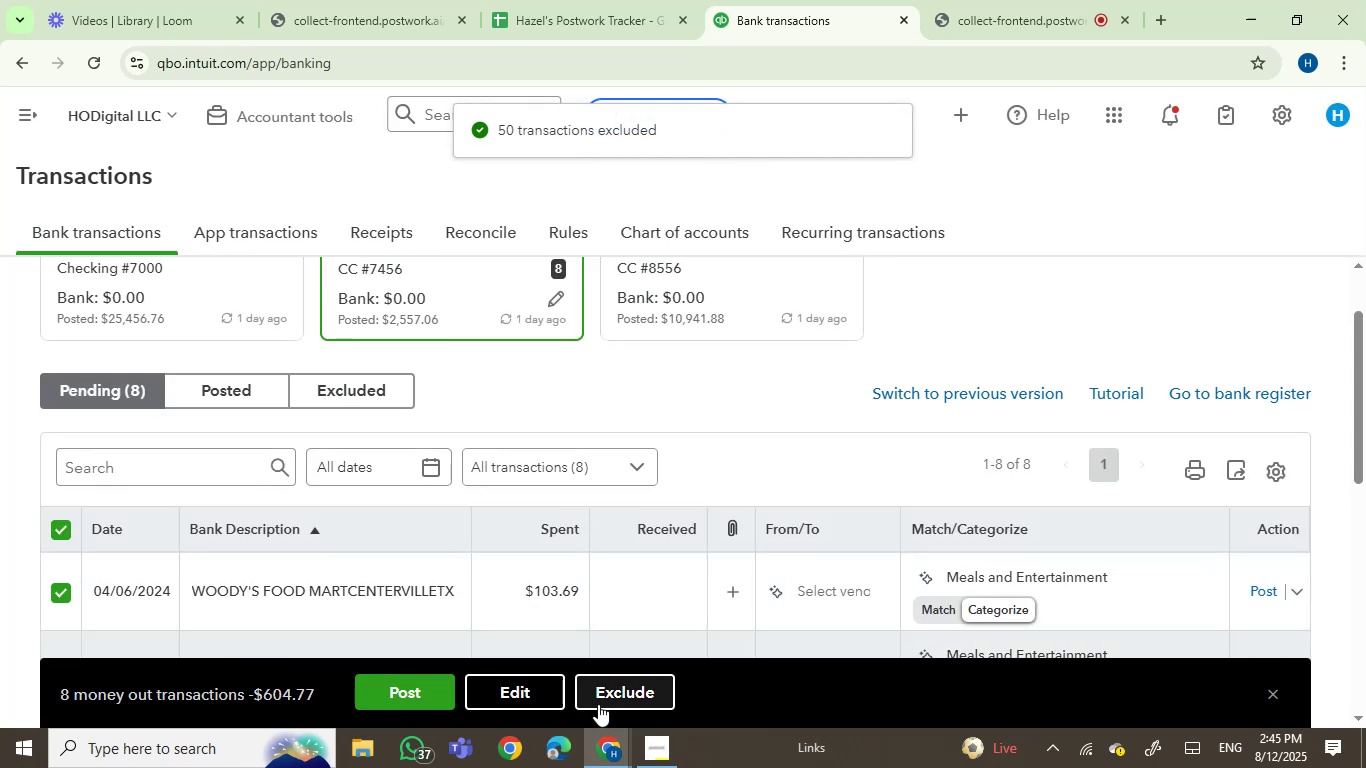 
left_click([603, 701])
 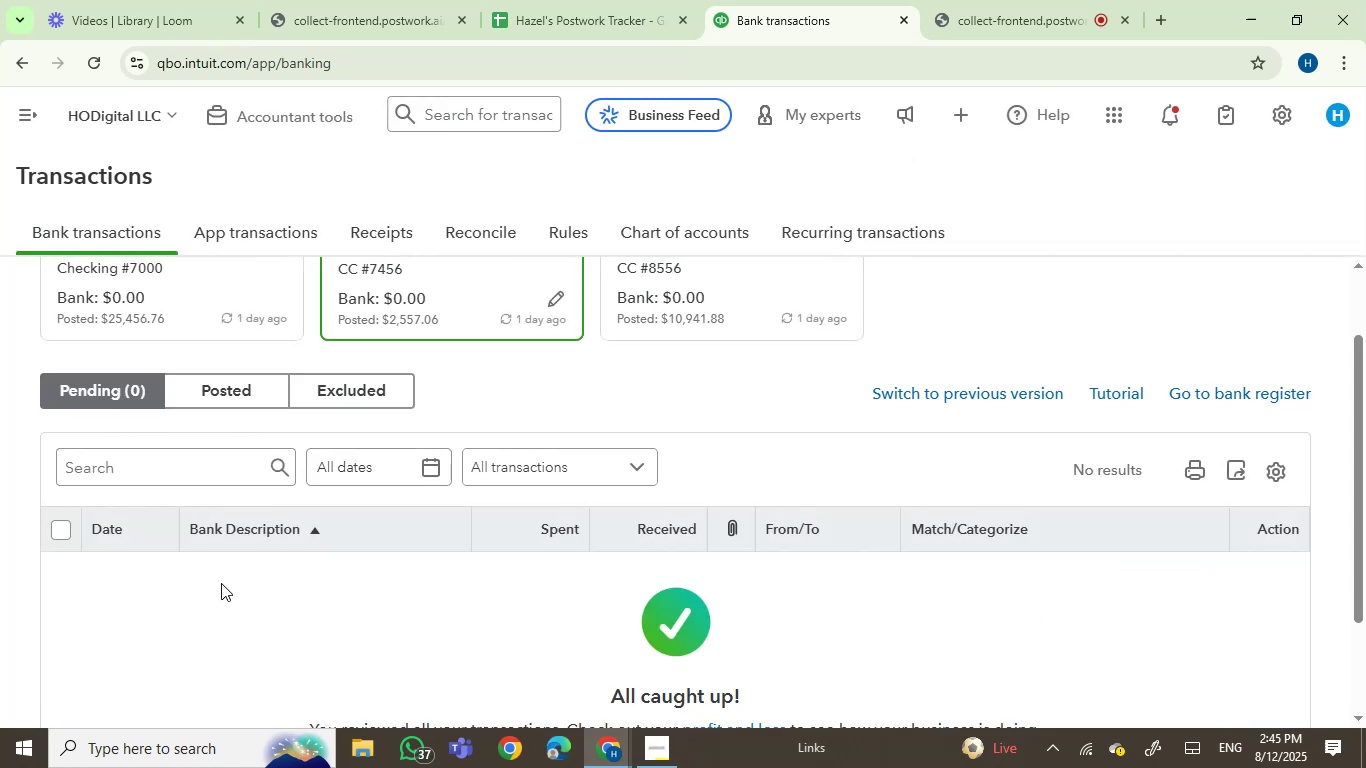 
left_click([241, 399])
 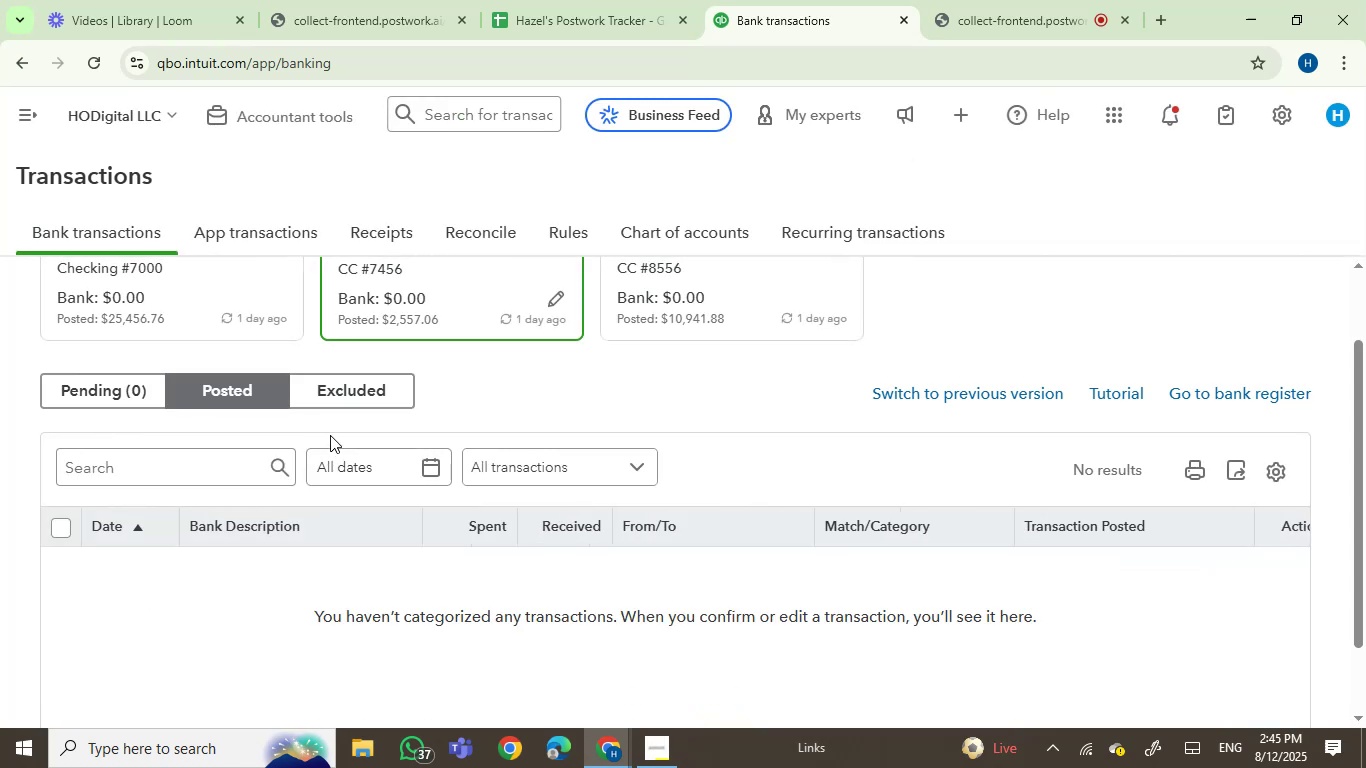 
left_click([364, 381])
 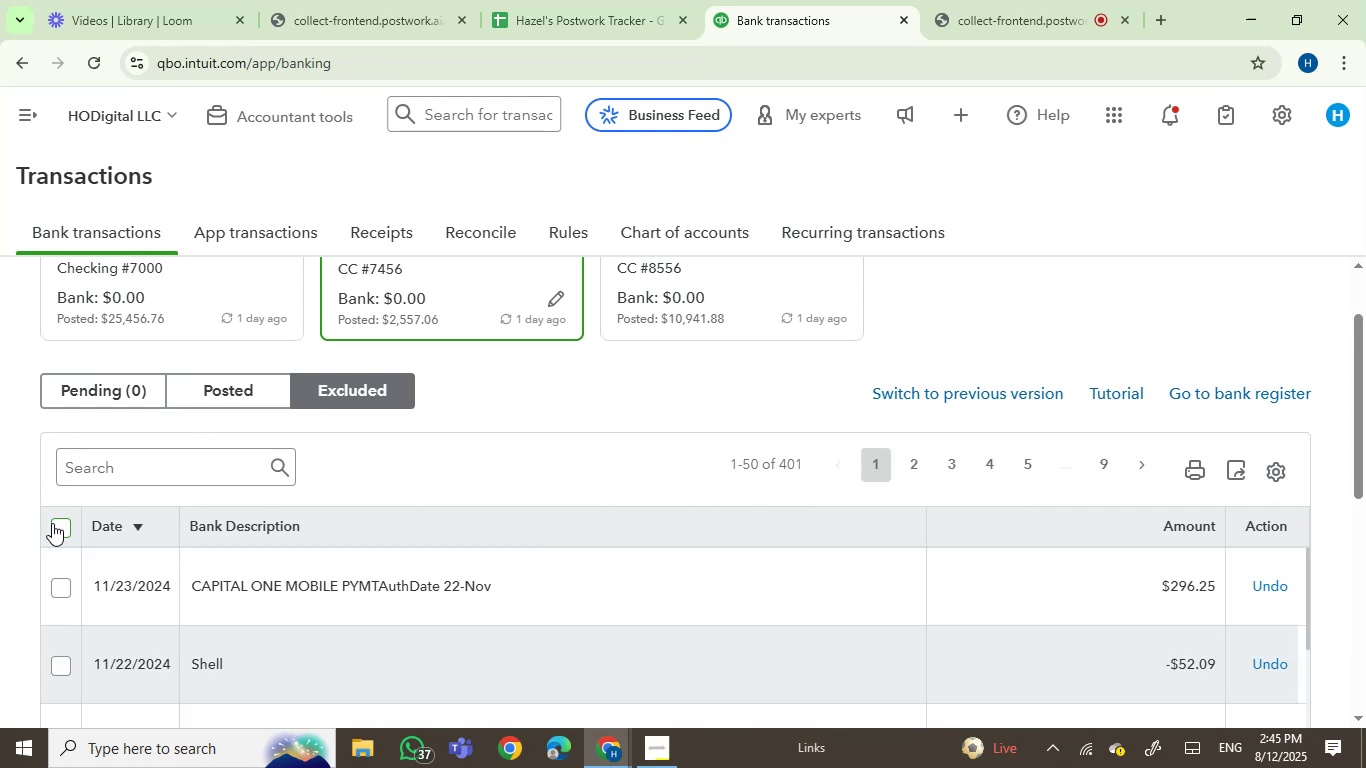 
left_click([55, 523])
 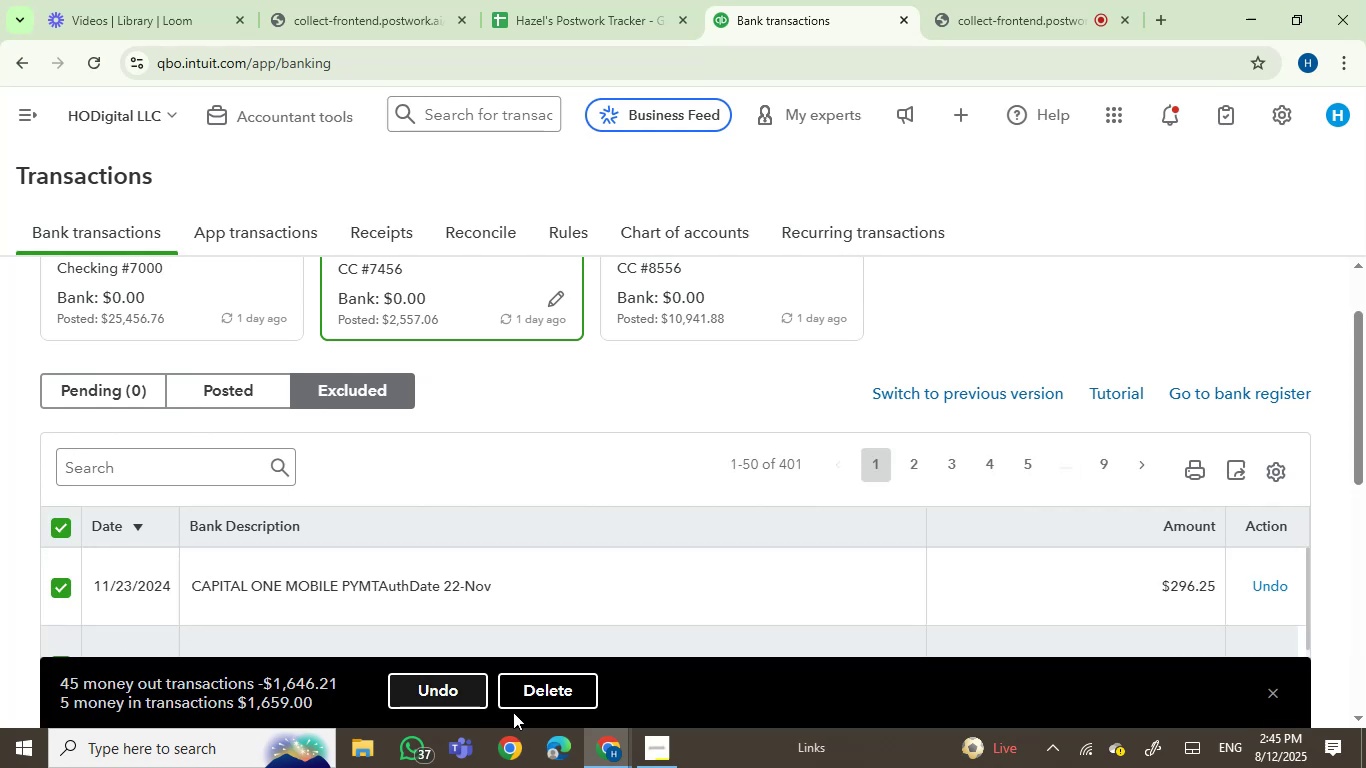 
left_click([527, 705])
 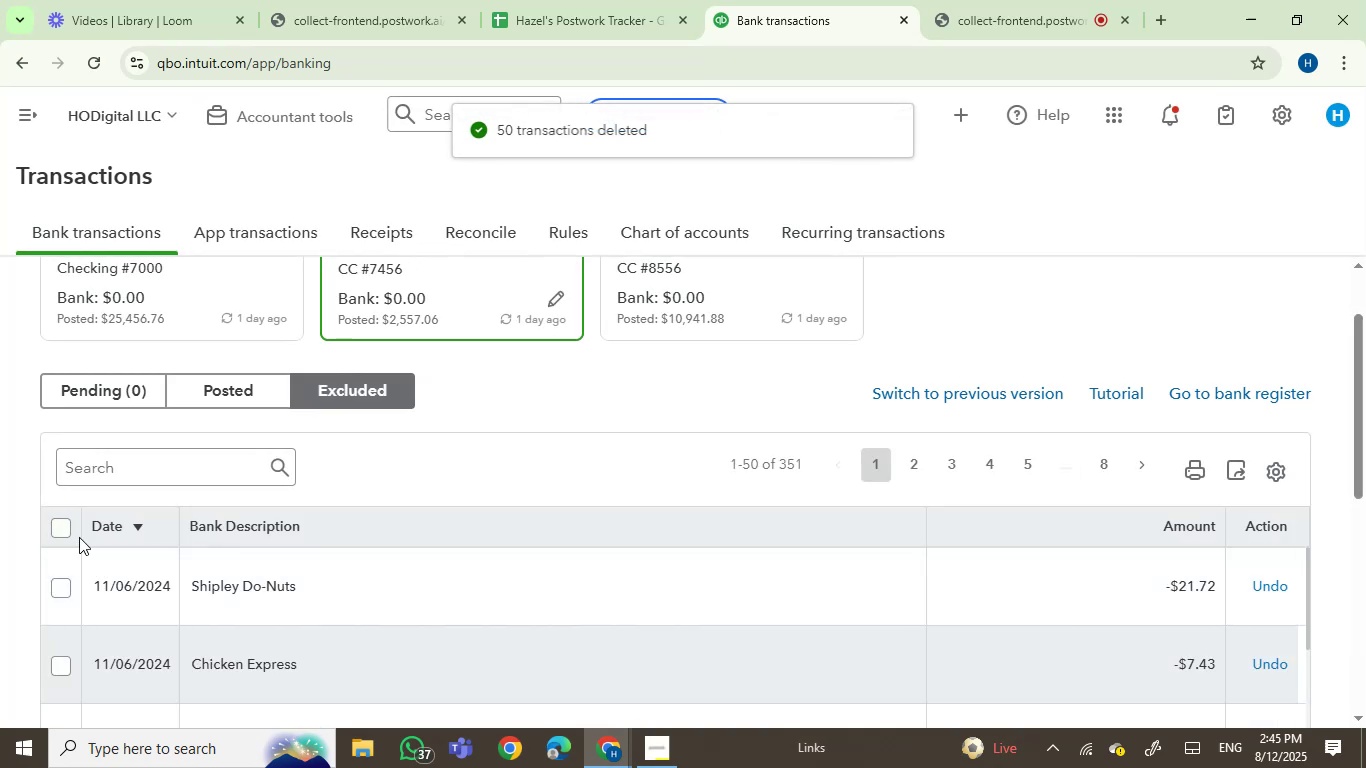 
left_click([57, 524])
 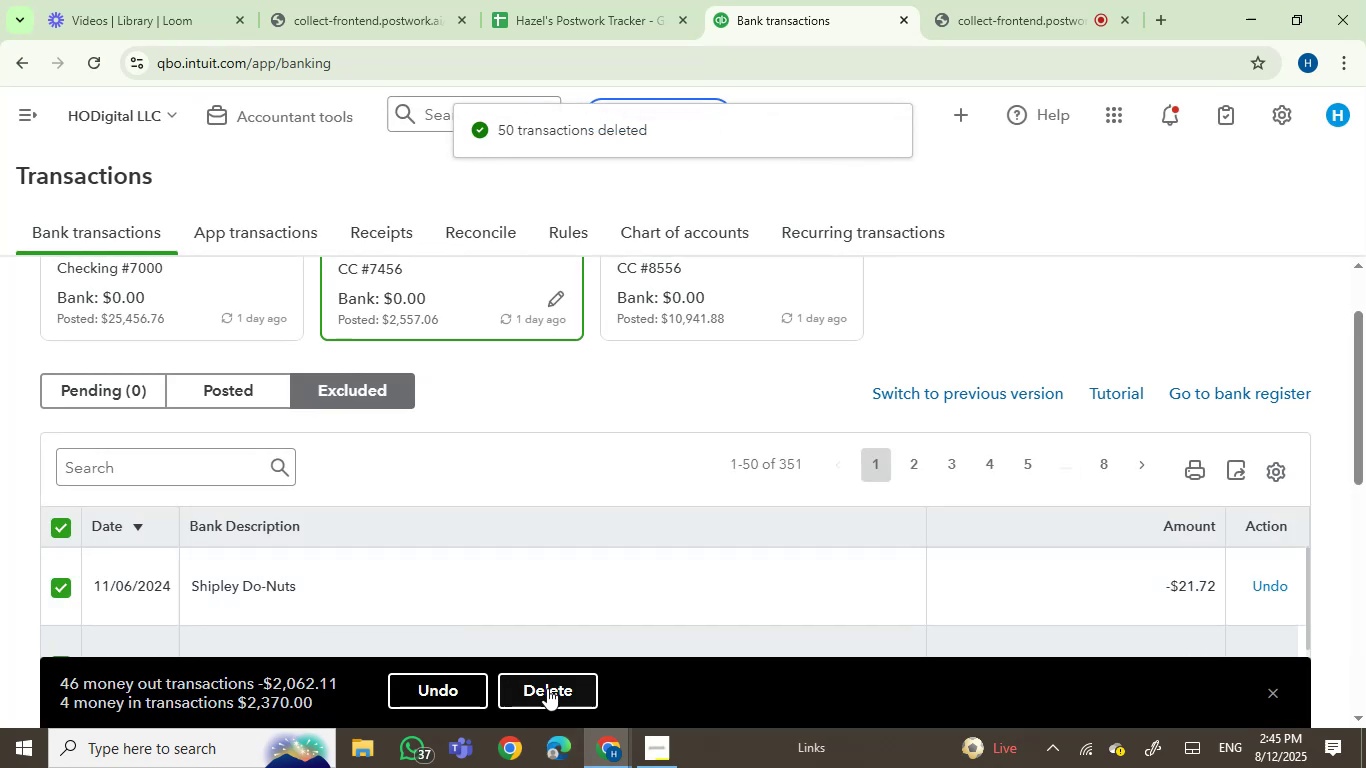 
left_click([547, 688])
 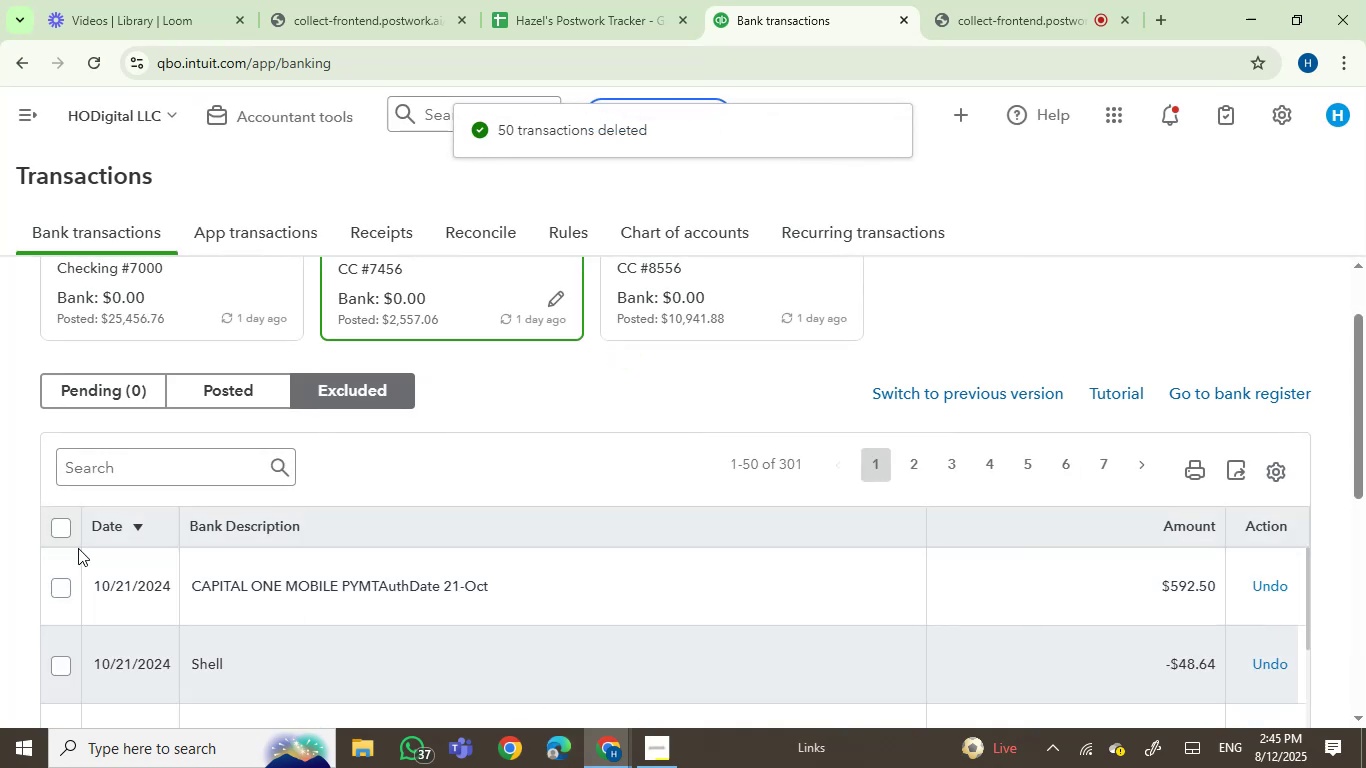 
left_click([66, 531])
 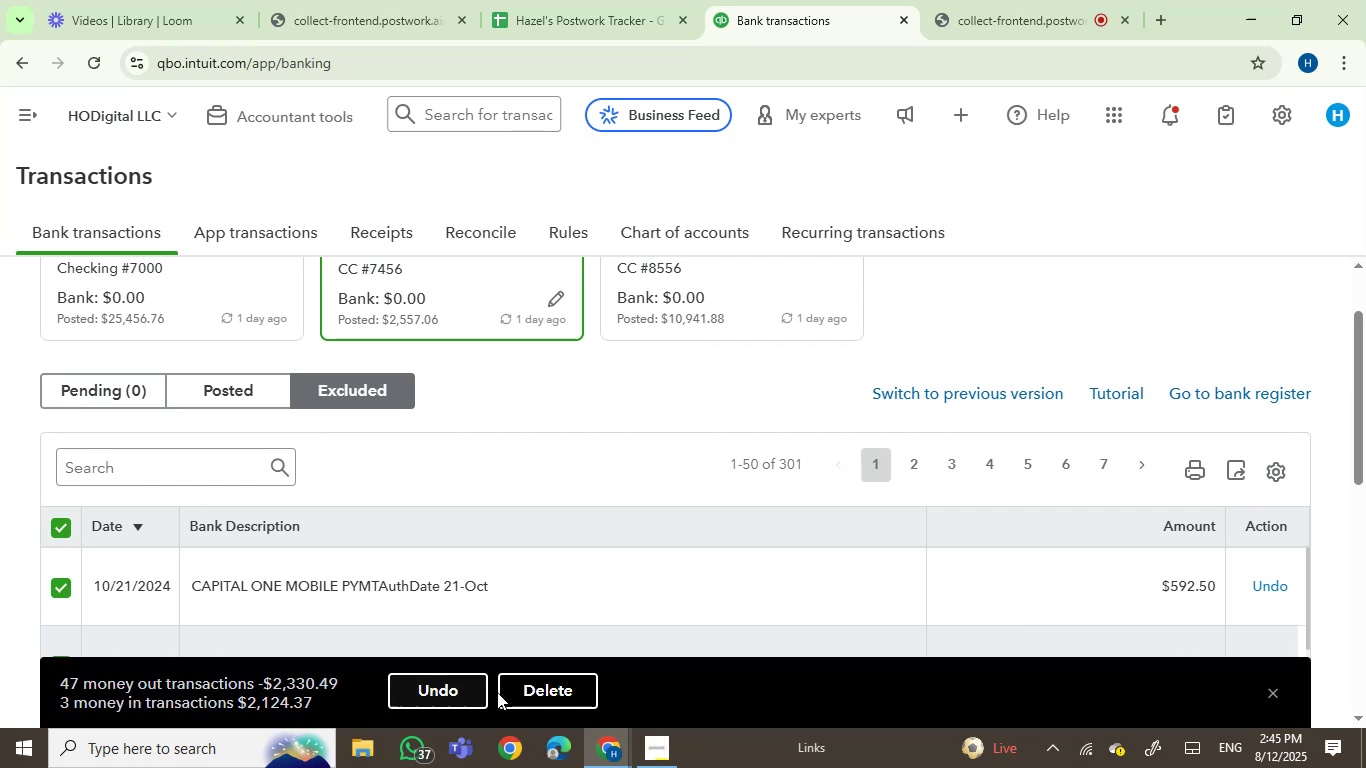 
left_click([545, 703])
 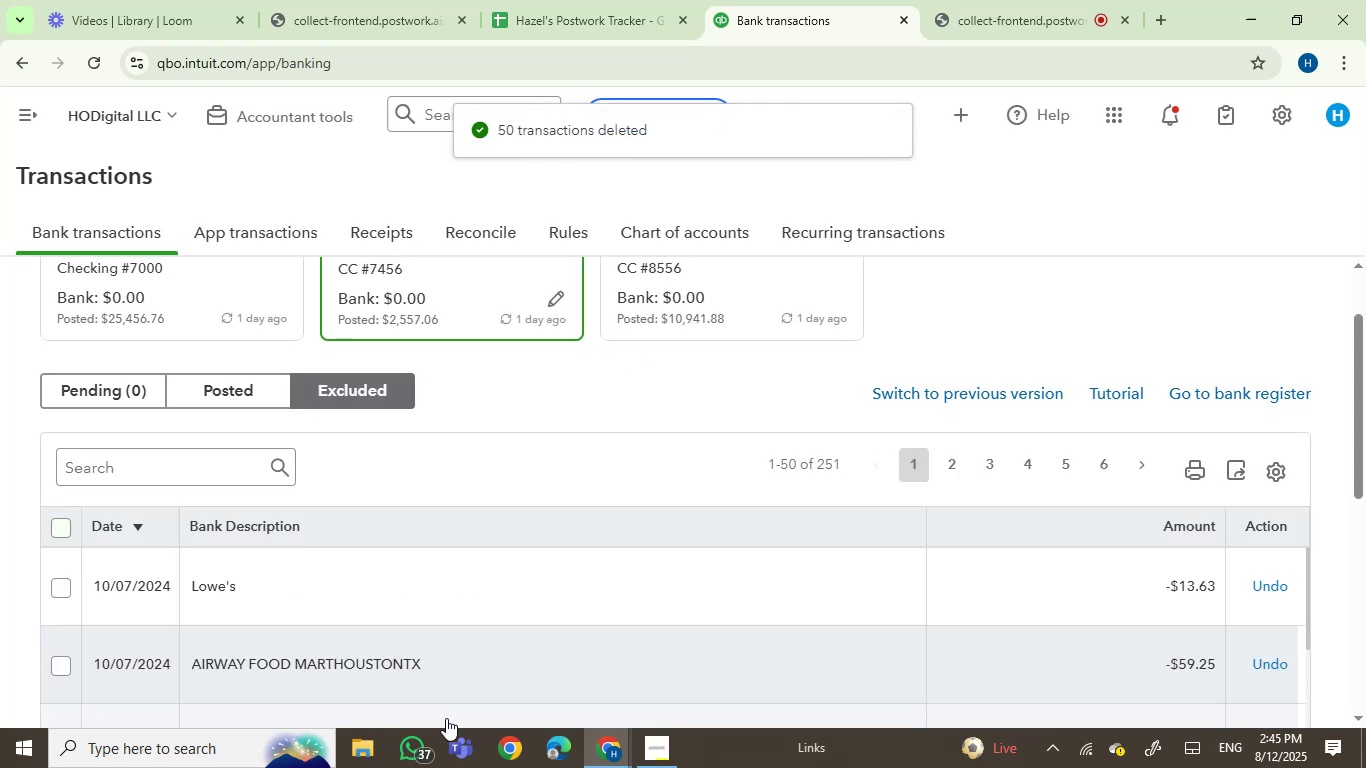 
wait(7.56)
 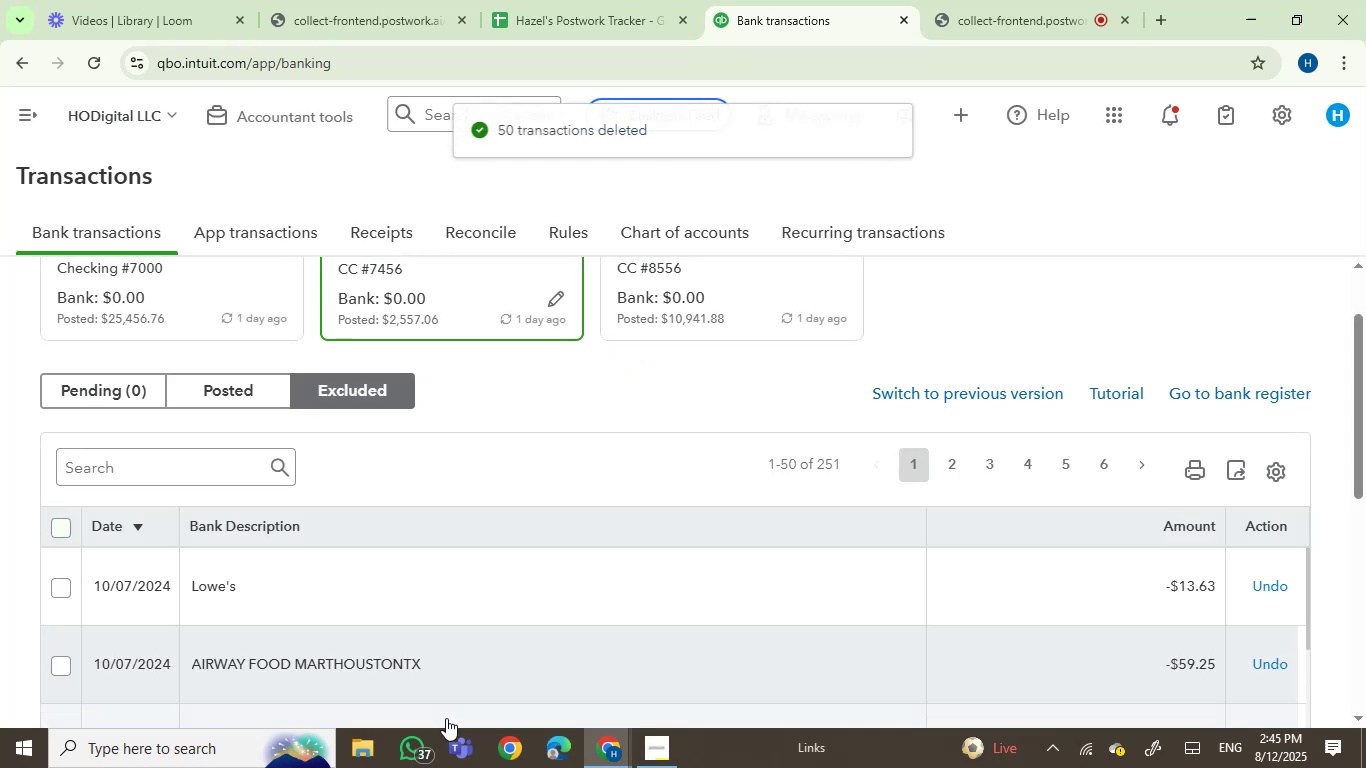 
left_click([63, 524])
 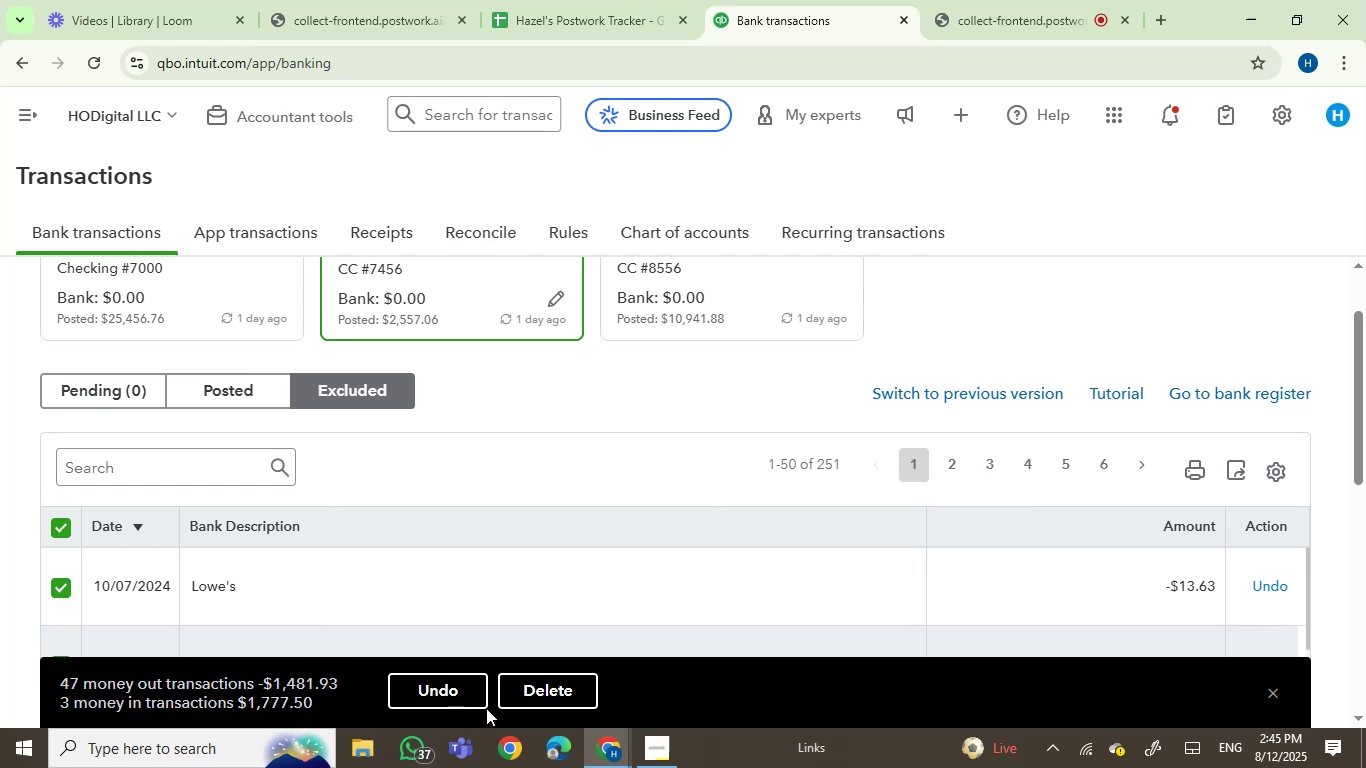 
left_click([534, 695])
 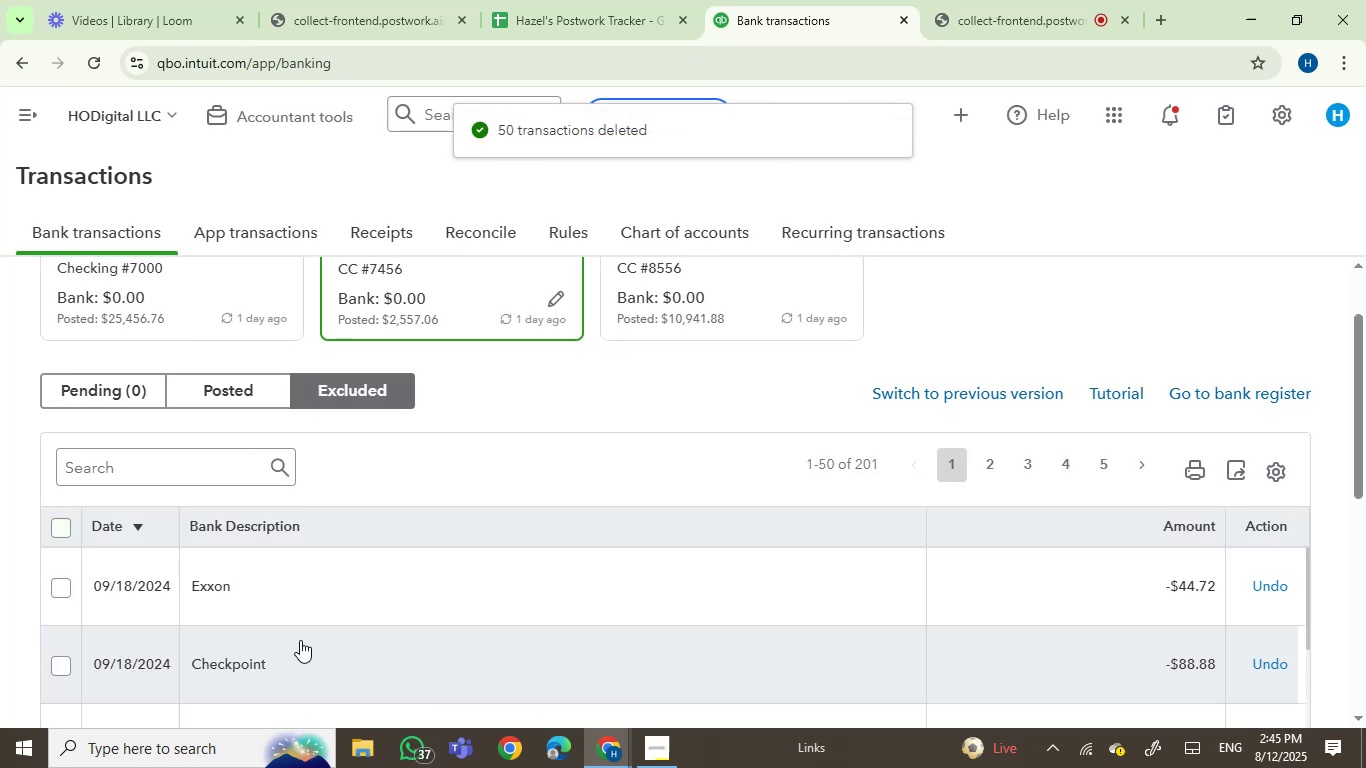 
wait(7.0)
 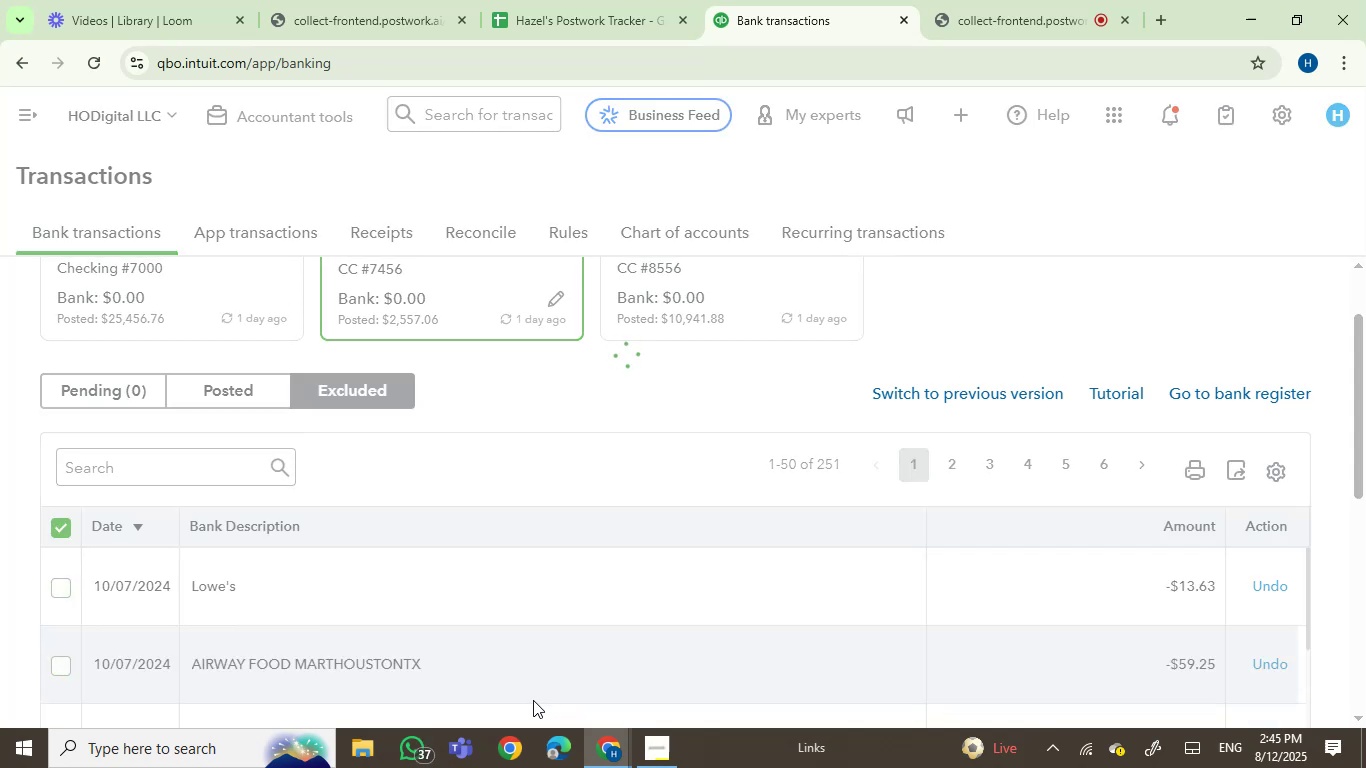 
left_click([61, 525])
 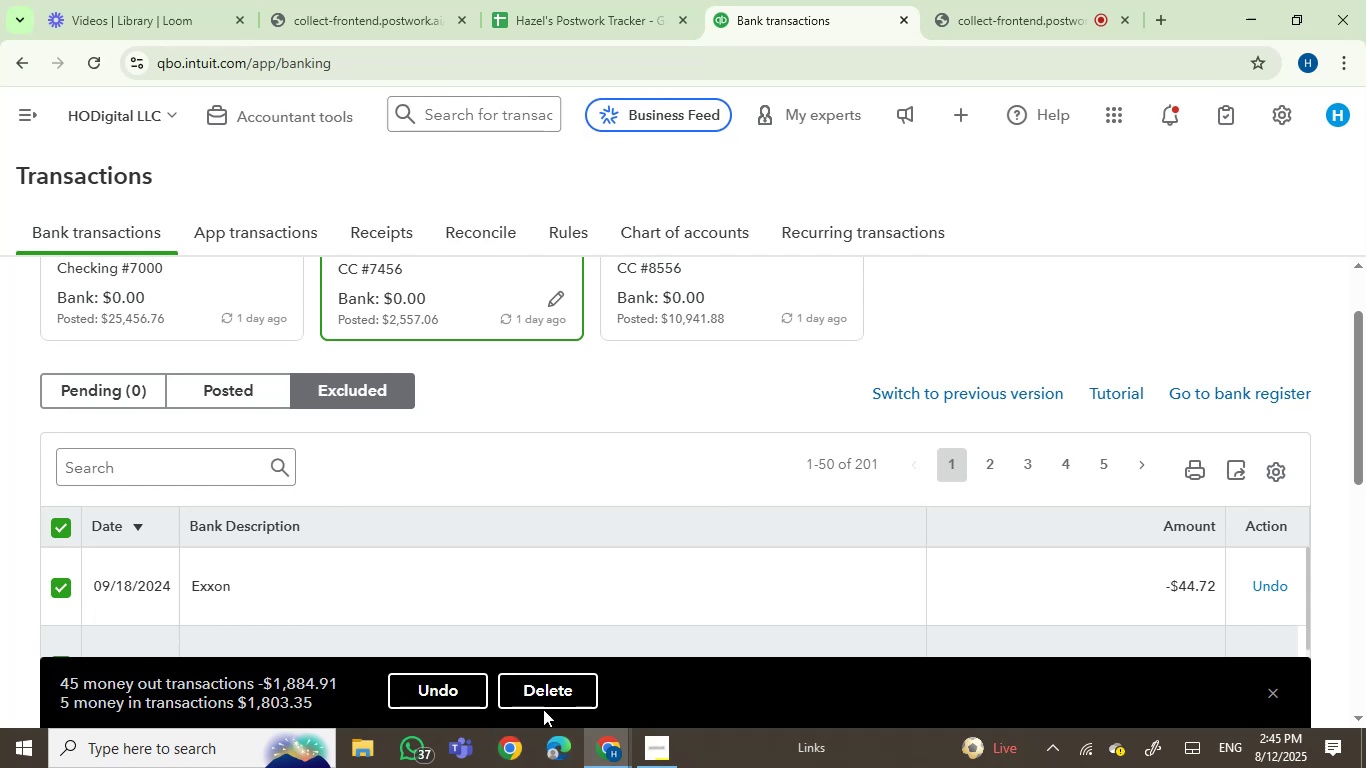 
left_click([543, 697])
 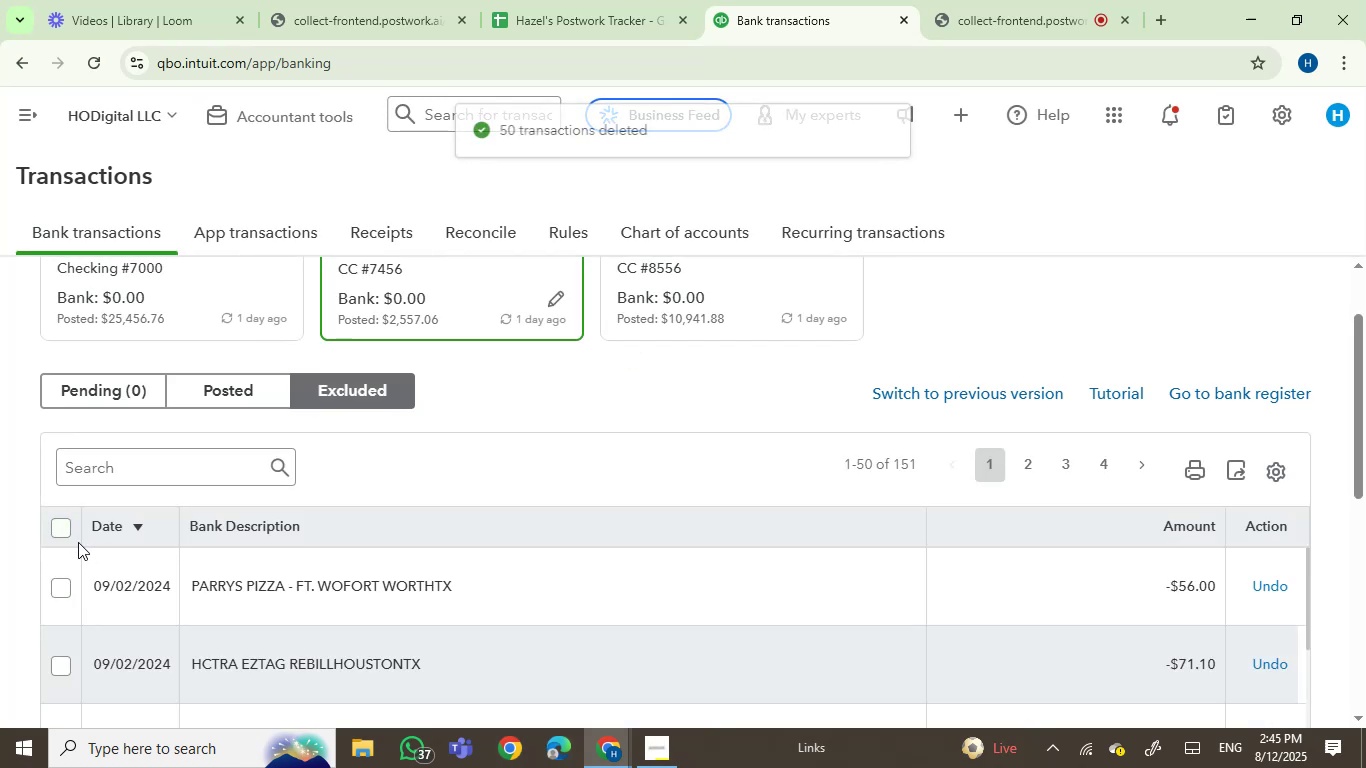 
left_click([69, 530])
 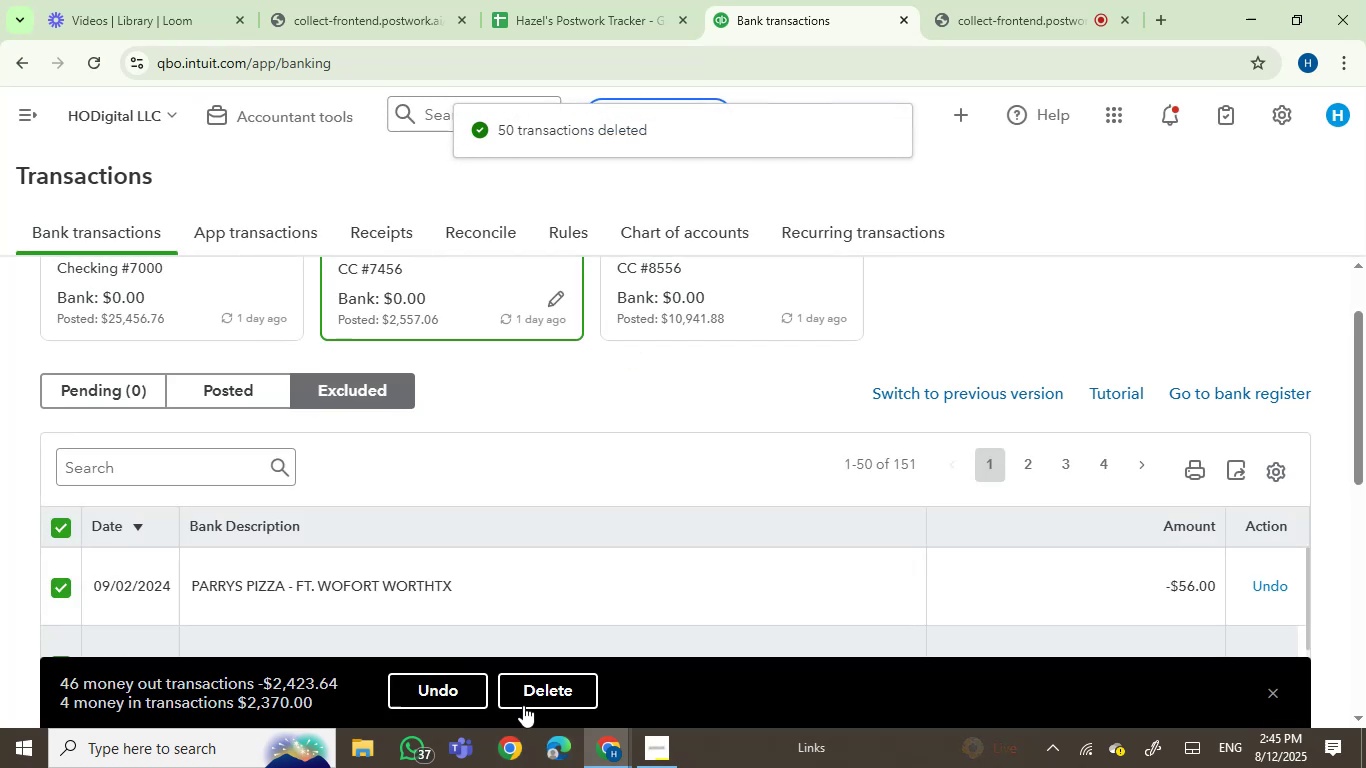 
left_click([532, 698])
 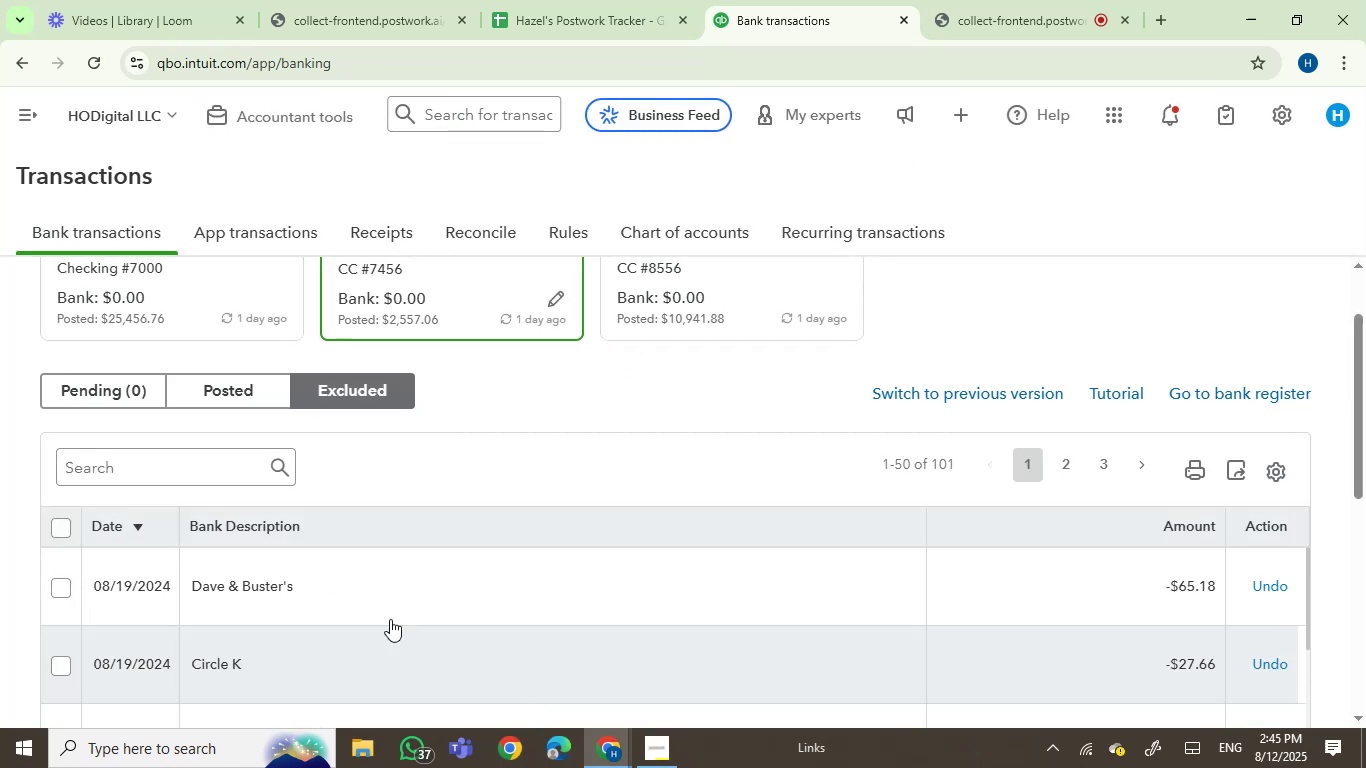 
left_click([64, 526])
 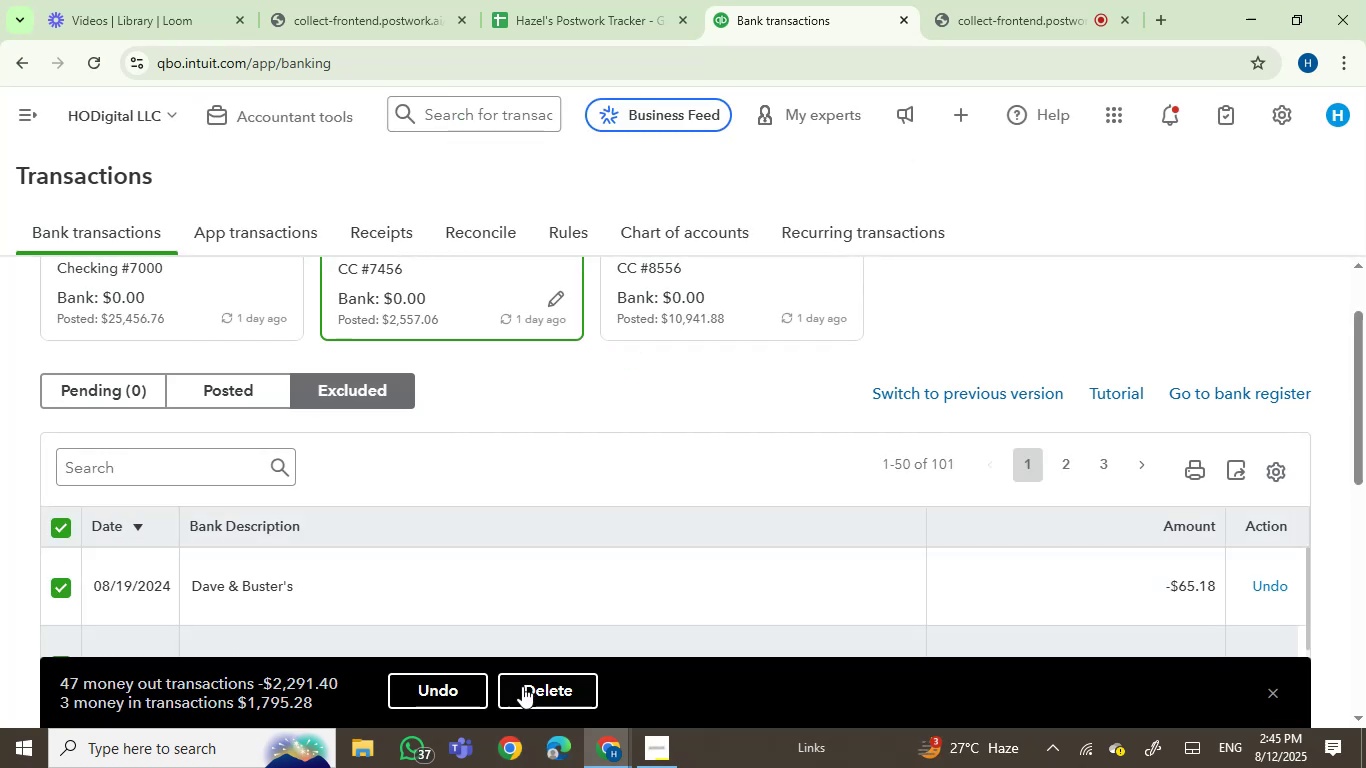 
left_click([525, 688])
 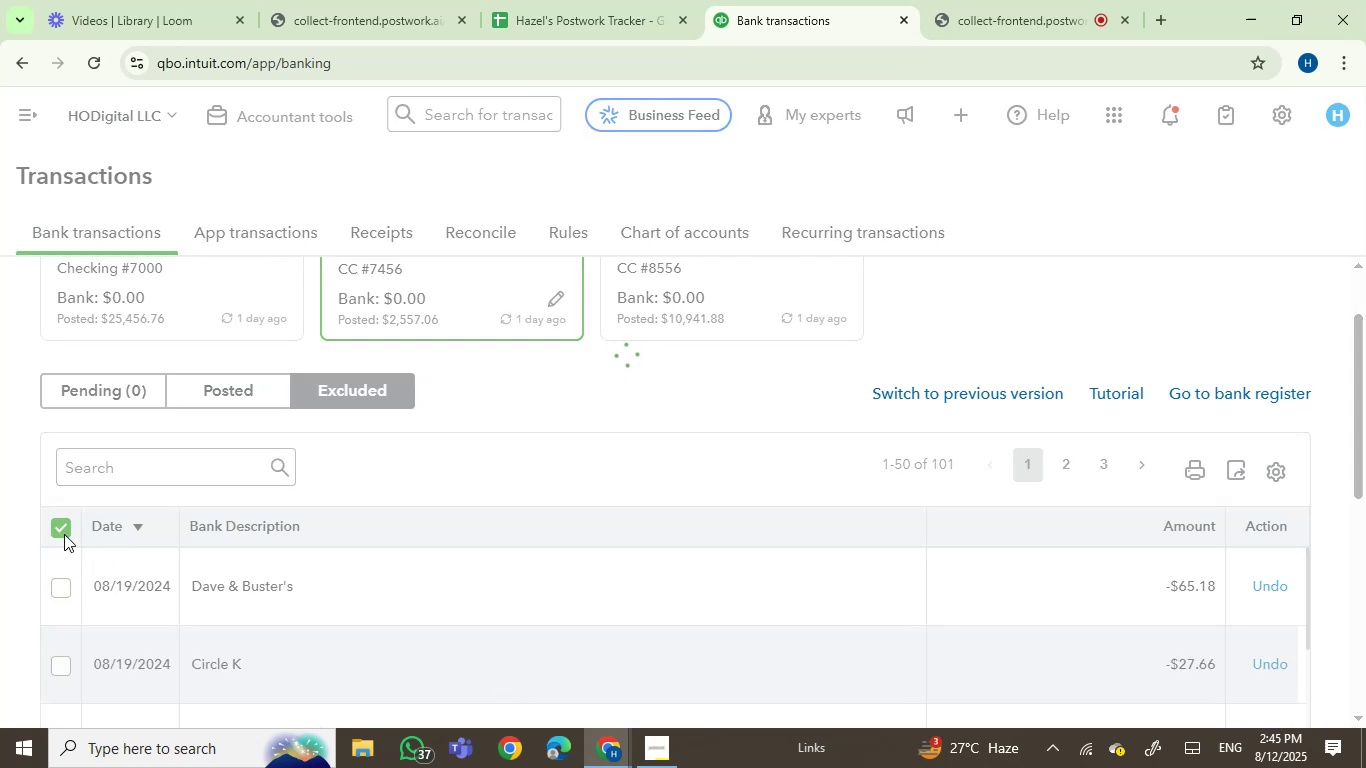 
left_click([64, 534])
 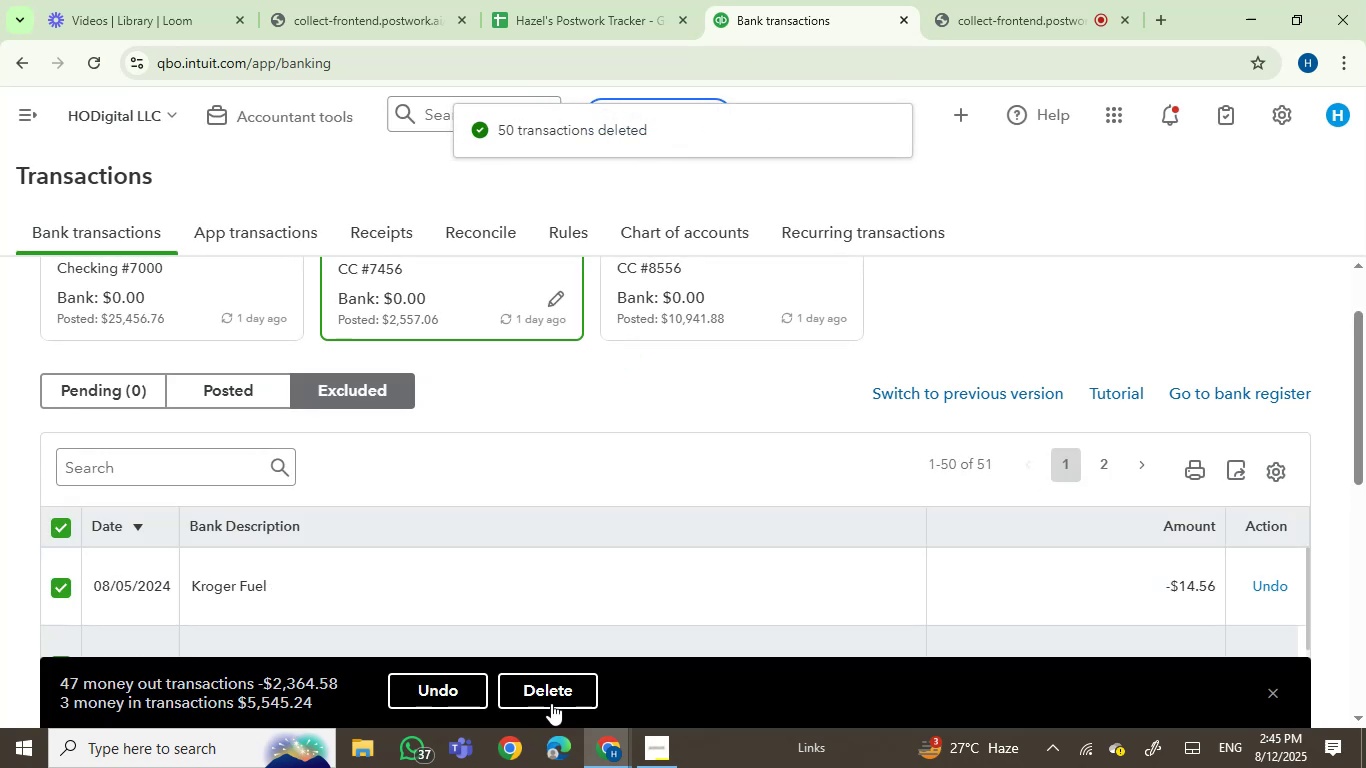 
left_click([554, 695])
 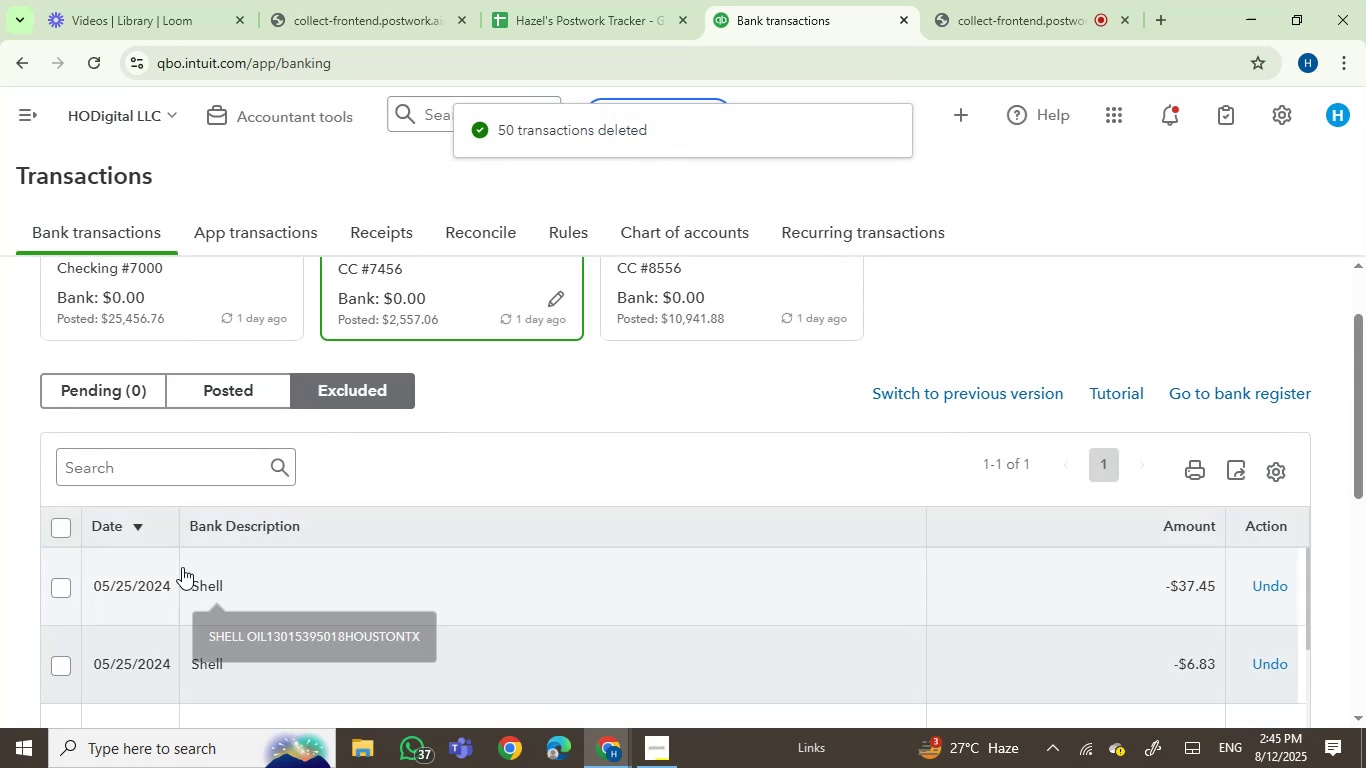 
left_click([59, 520])
 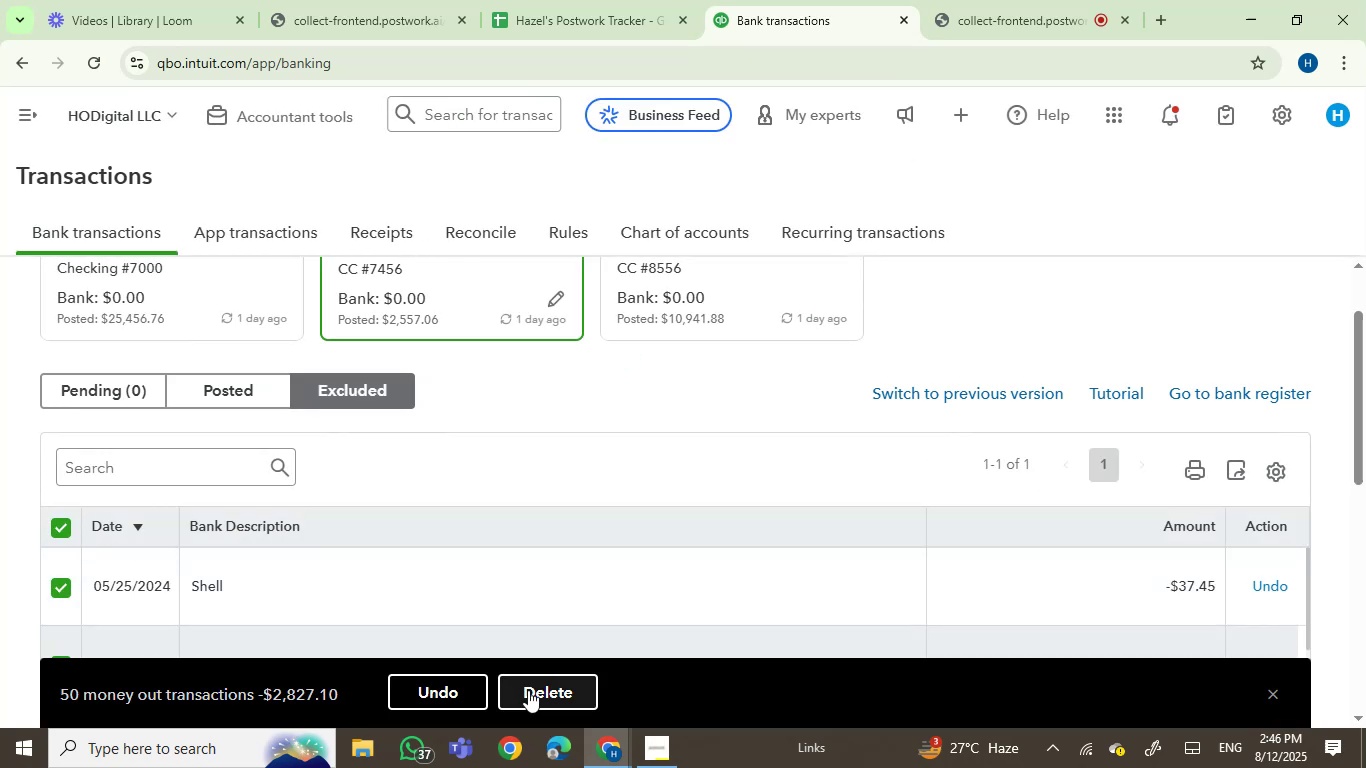 
left_click([528, 690])
 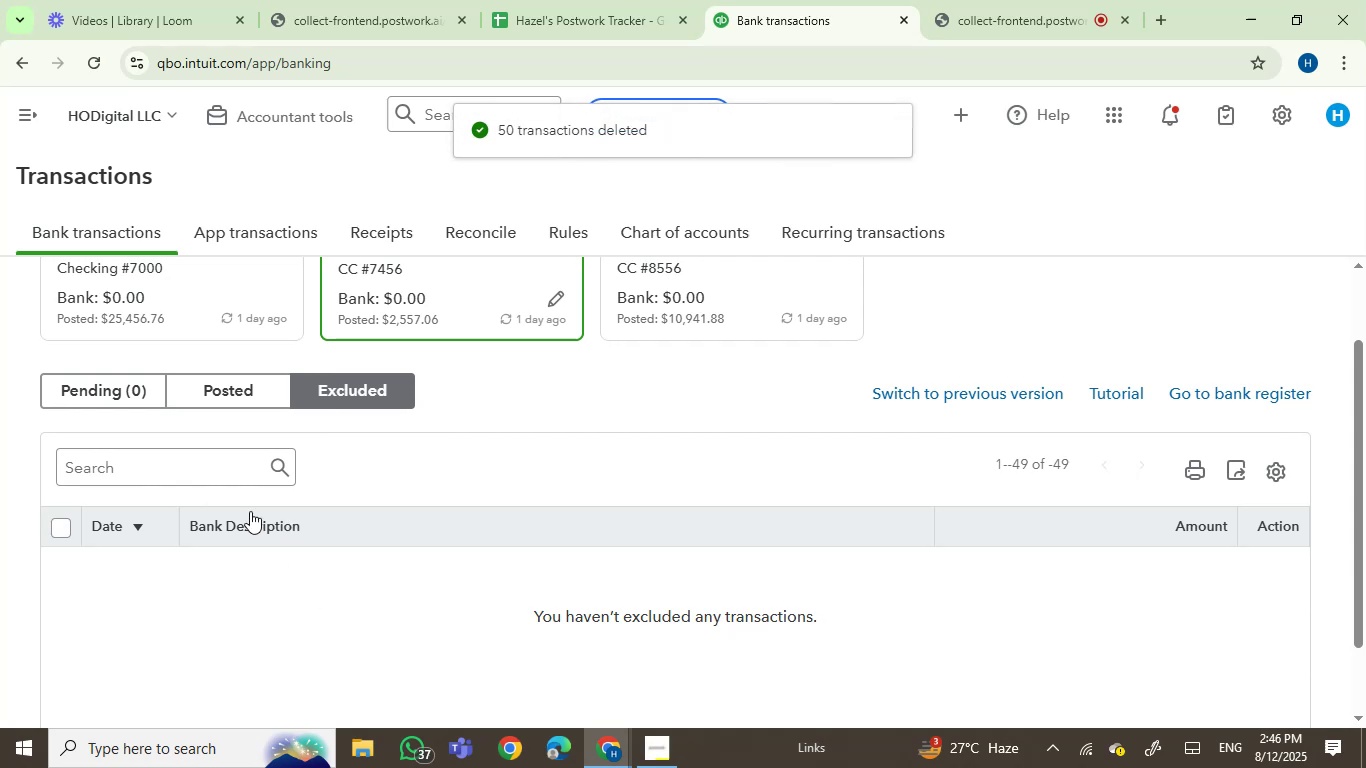 
wait(5.74)
 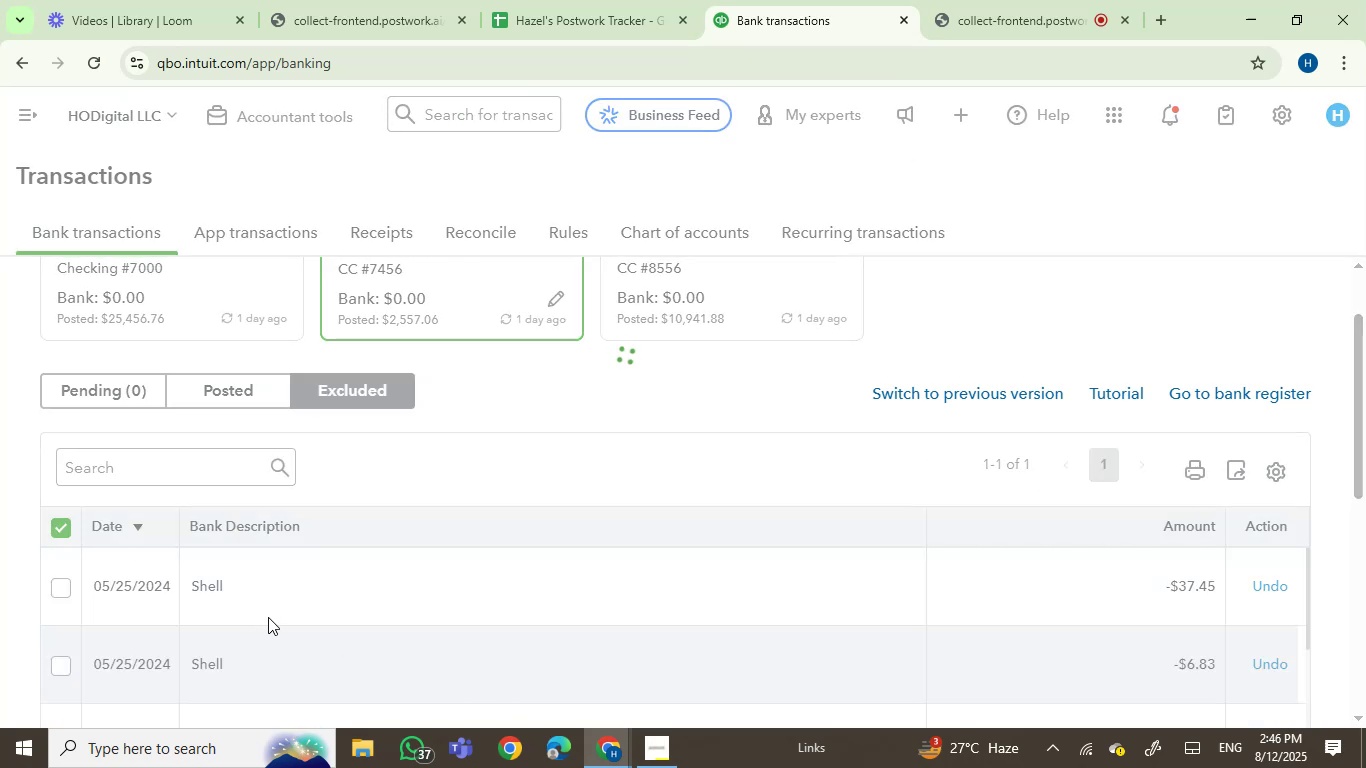 
left_click([234, 393])
 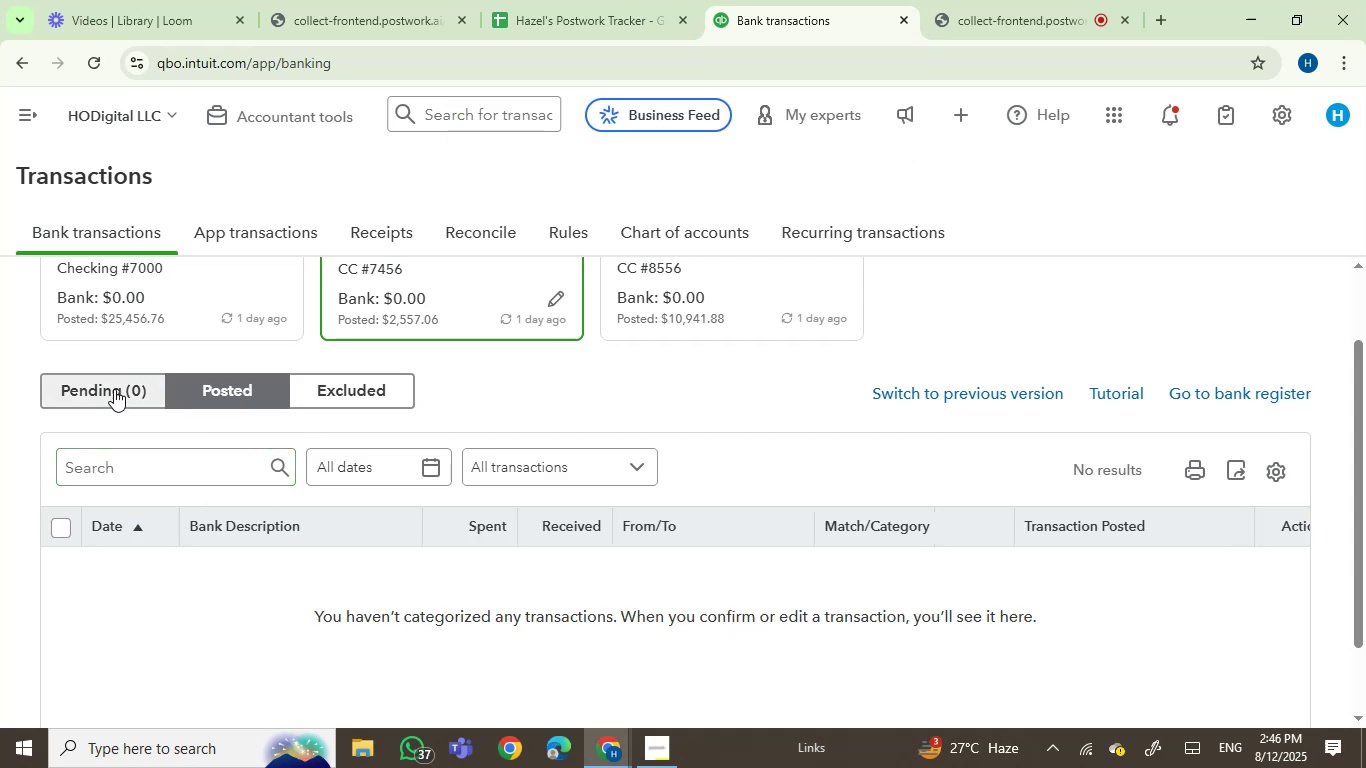 
left_click([114, 389])
 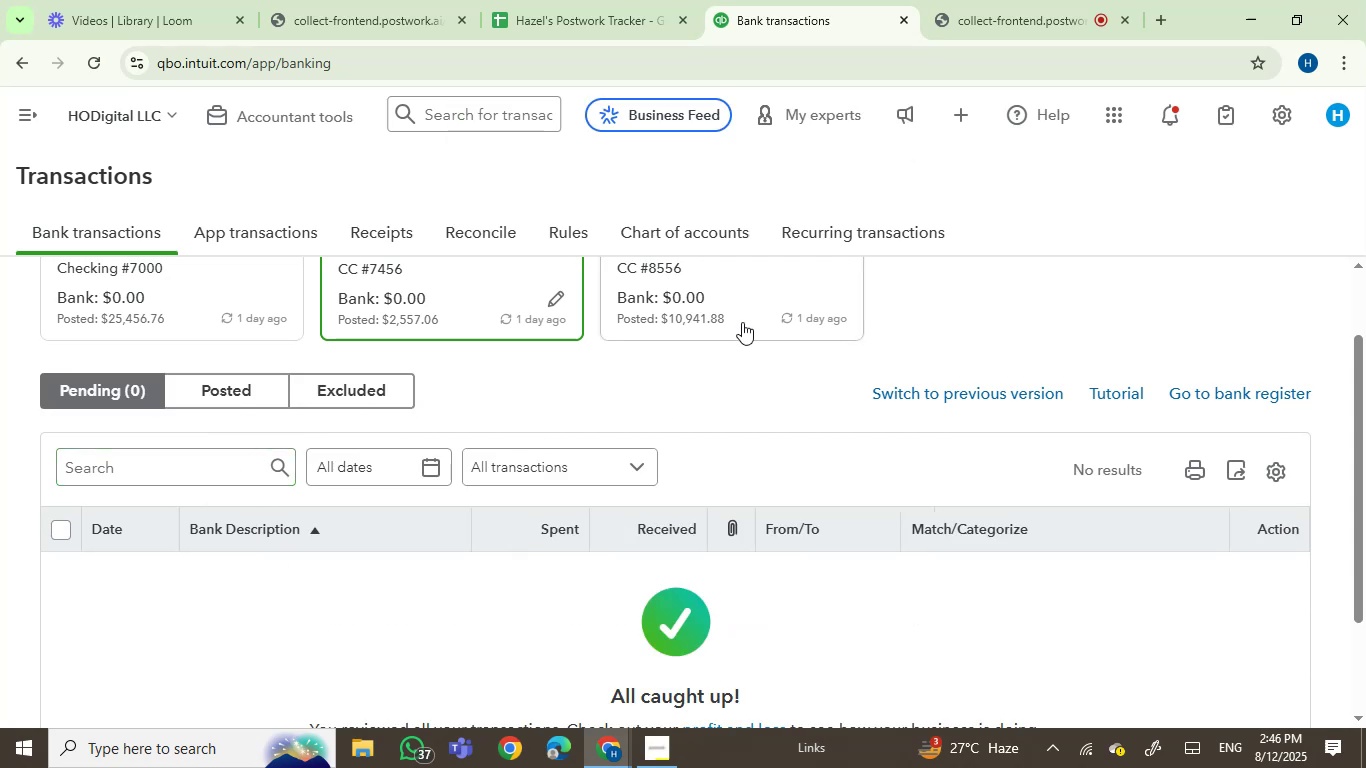 
left_click([706, 298])
 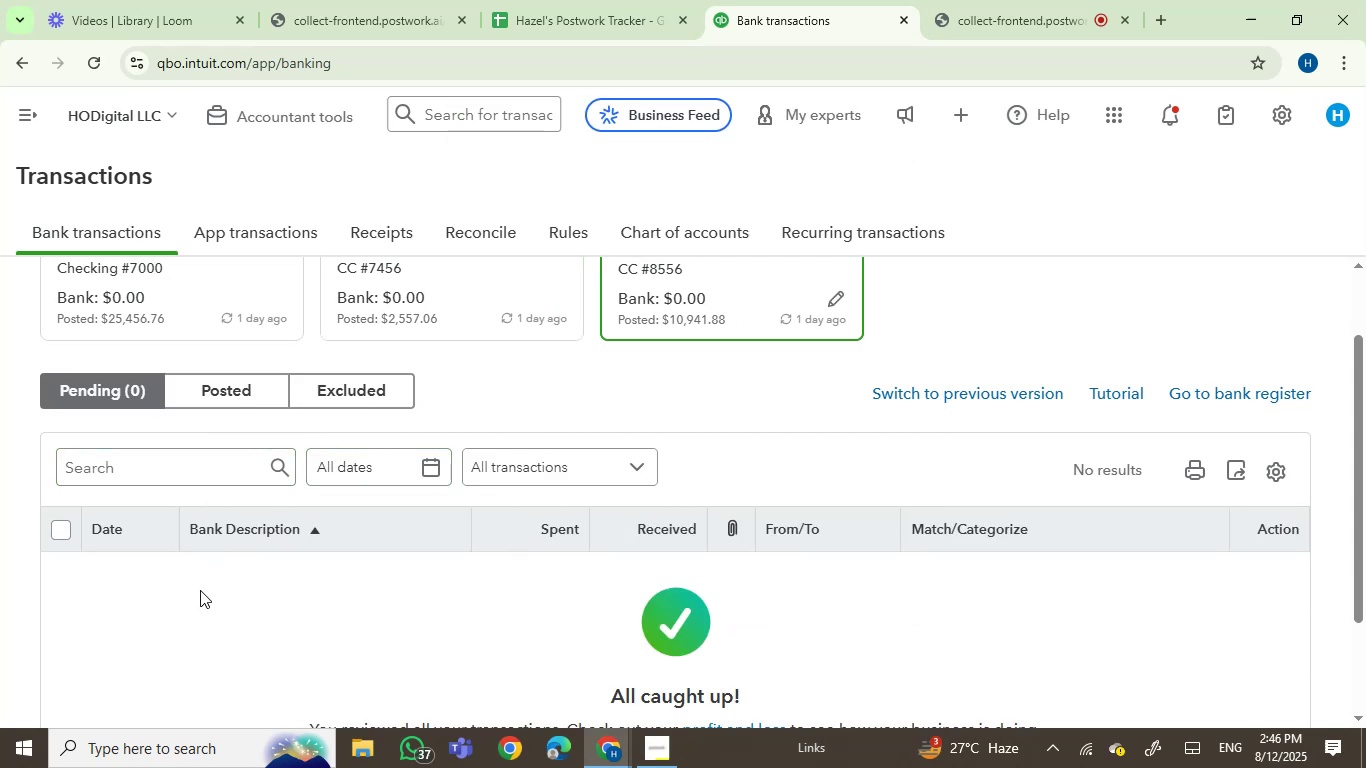 
left_click_drag(start_coordinate=[274, 377], to_coordinate=[274, 385])
 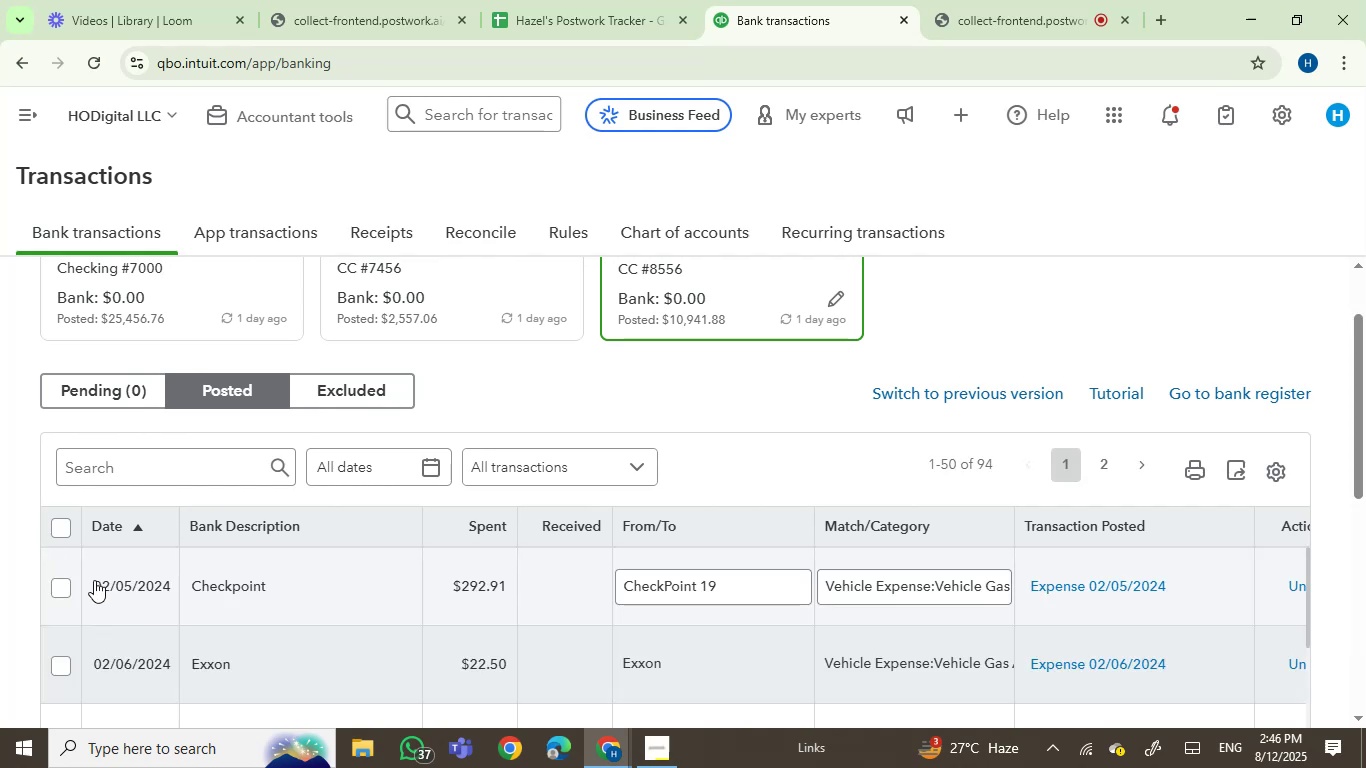 
left_click([66, 532])
 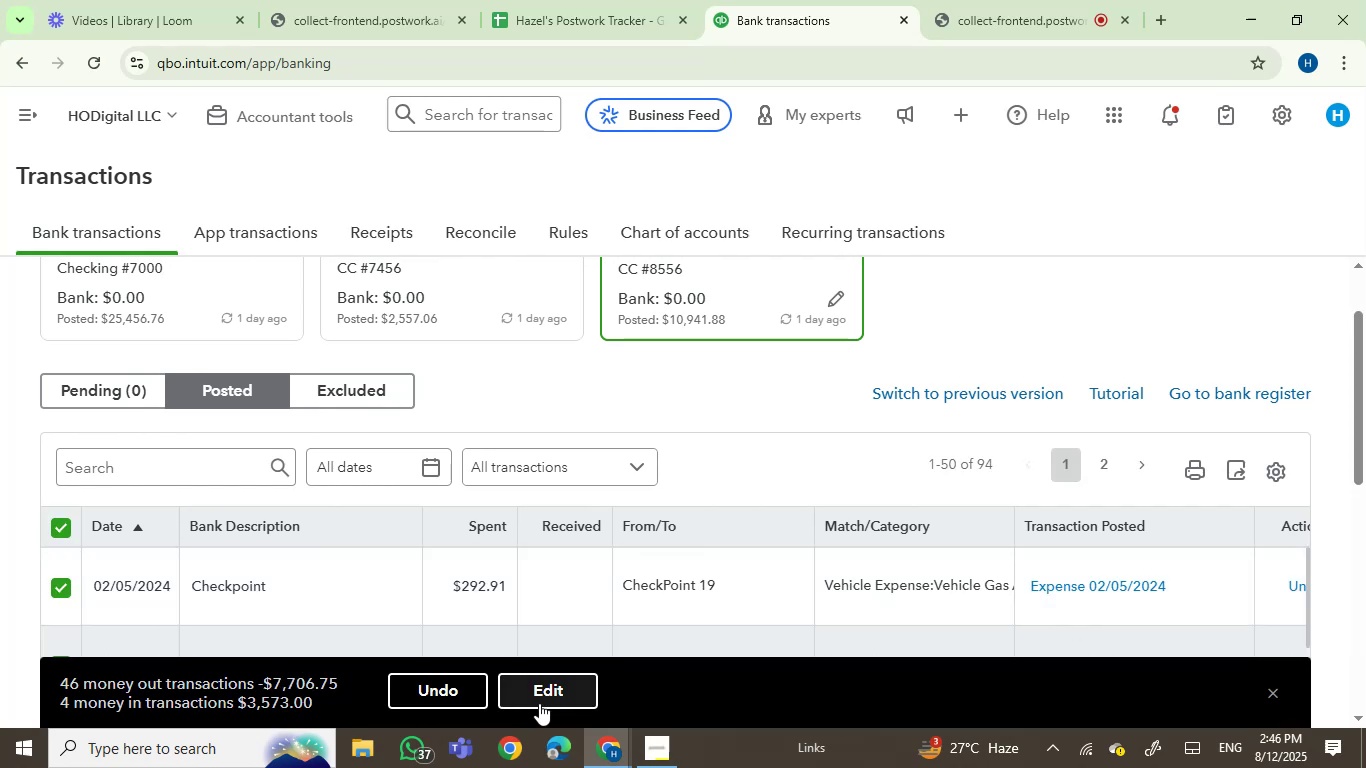 
left_click([442, 699])
 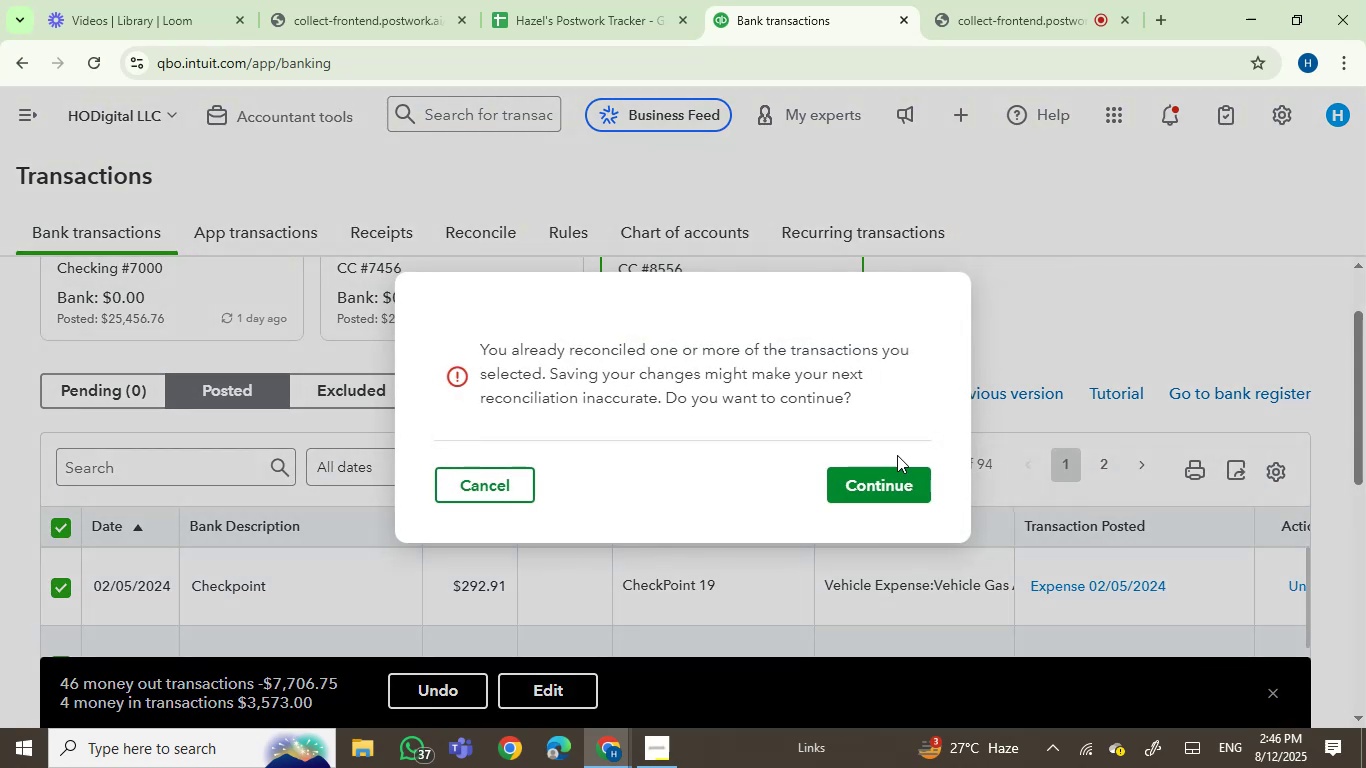 
left_click([900, 487])
 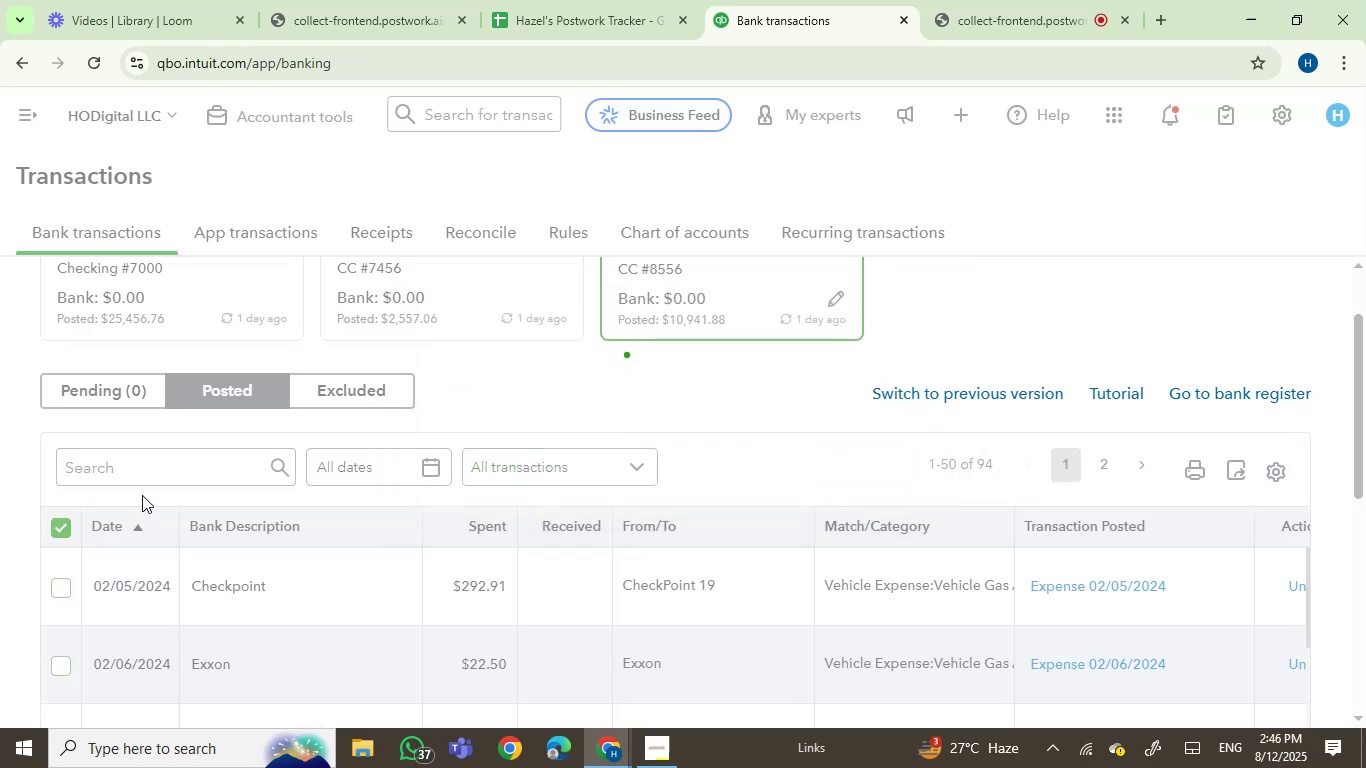 
wait(8.99)
 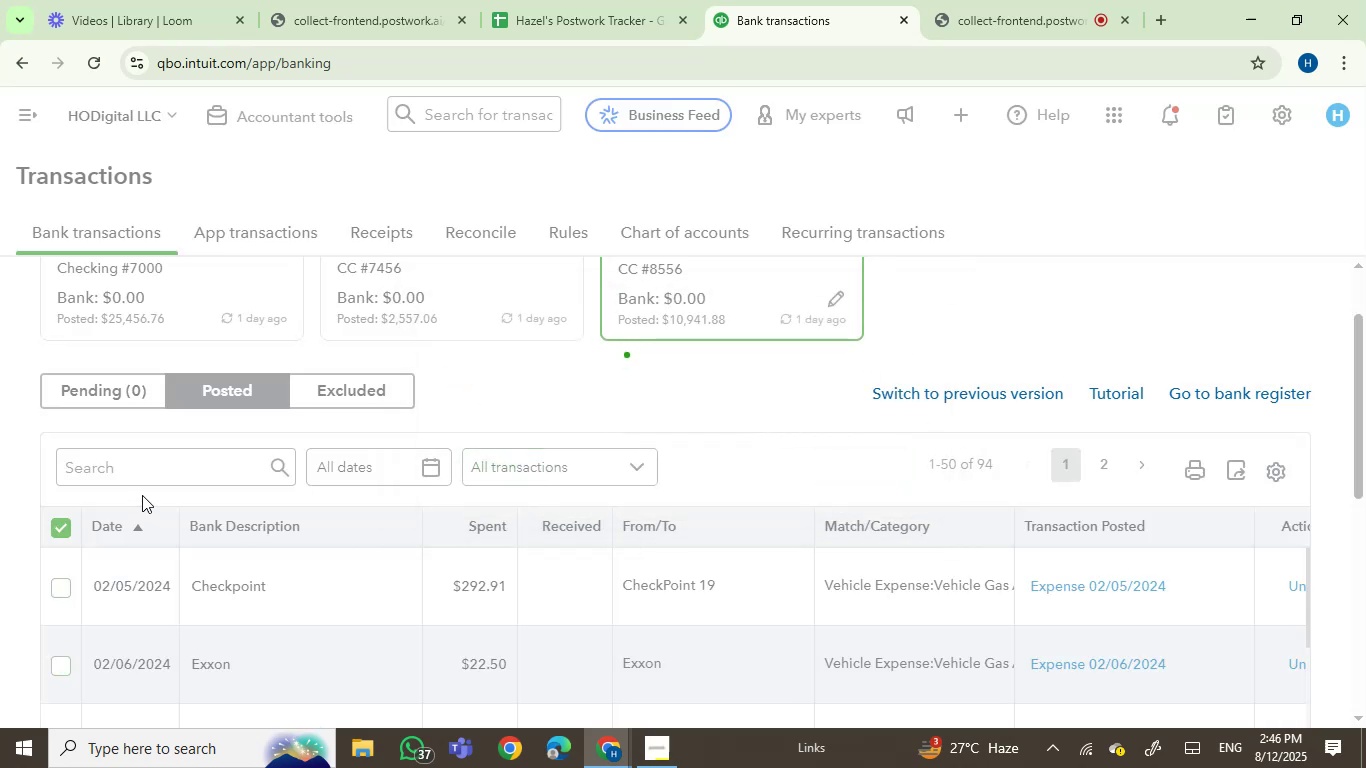 
left_click([64, 532])
 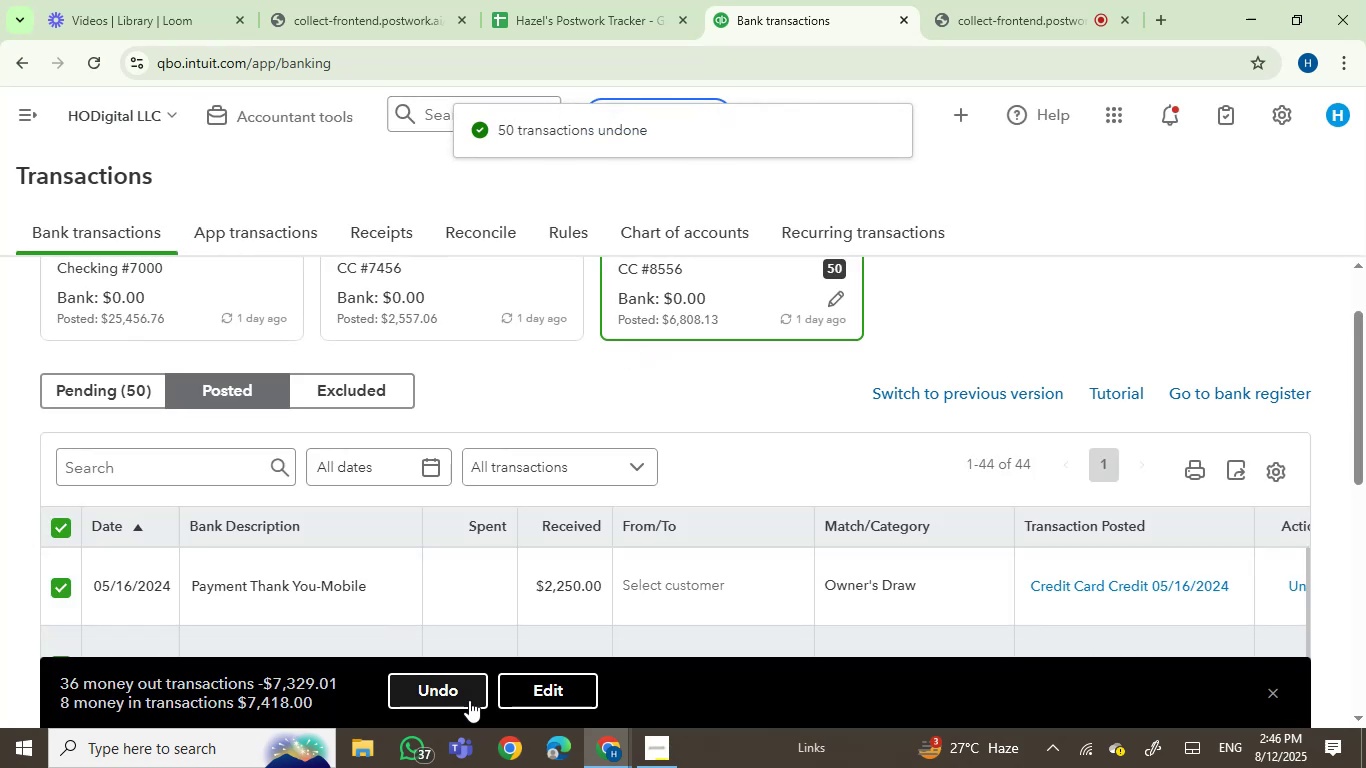 
left_click([462, 696])
 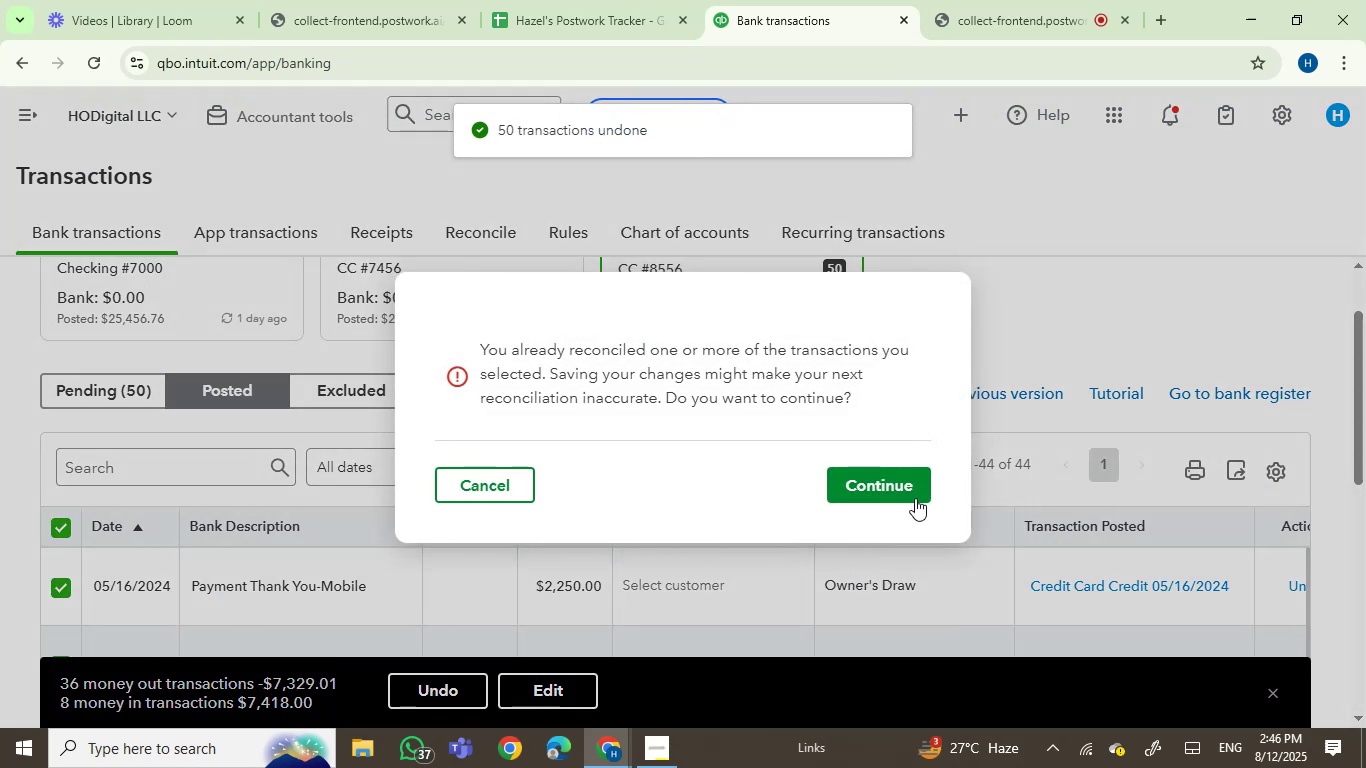 
left_click([874, 473])
 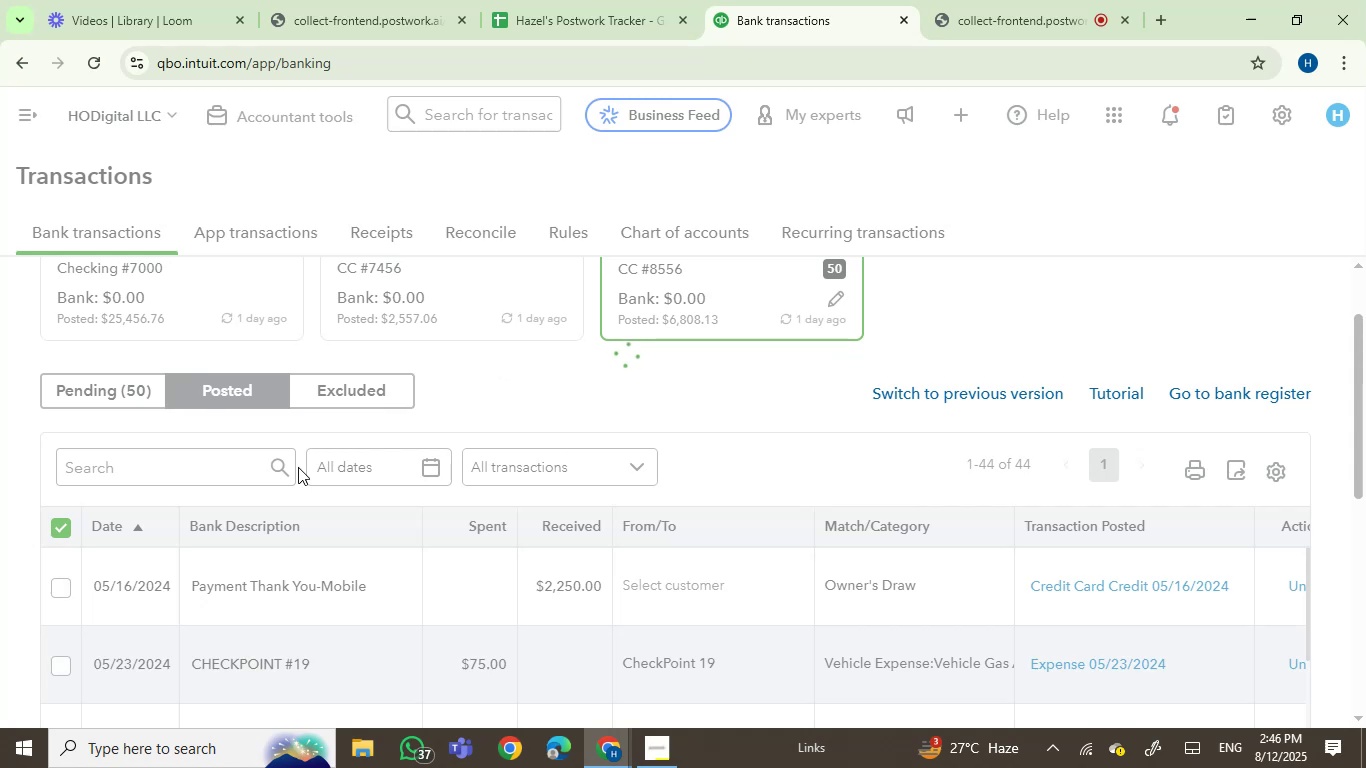 
wait(8.14)
 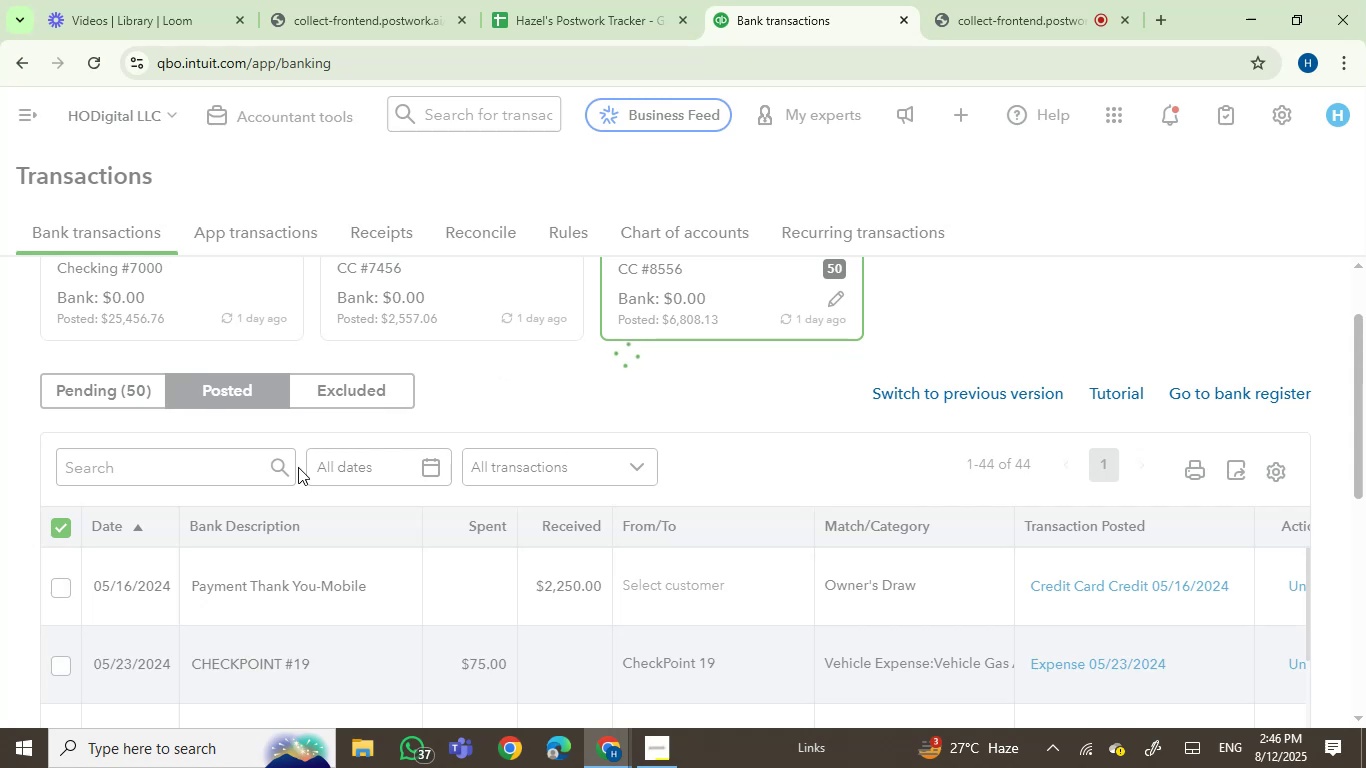 
left_click([83, 384])
 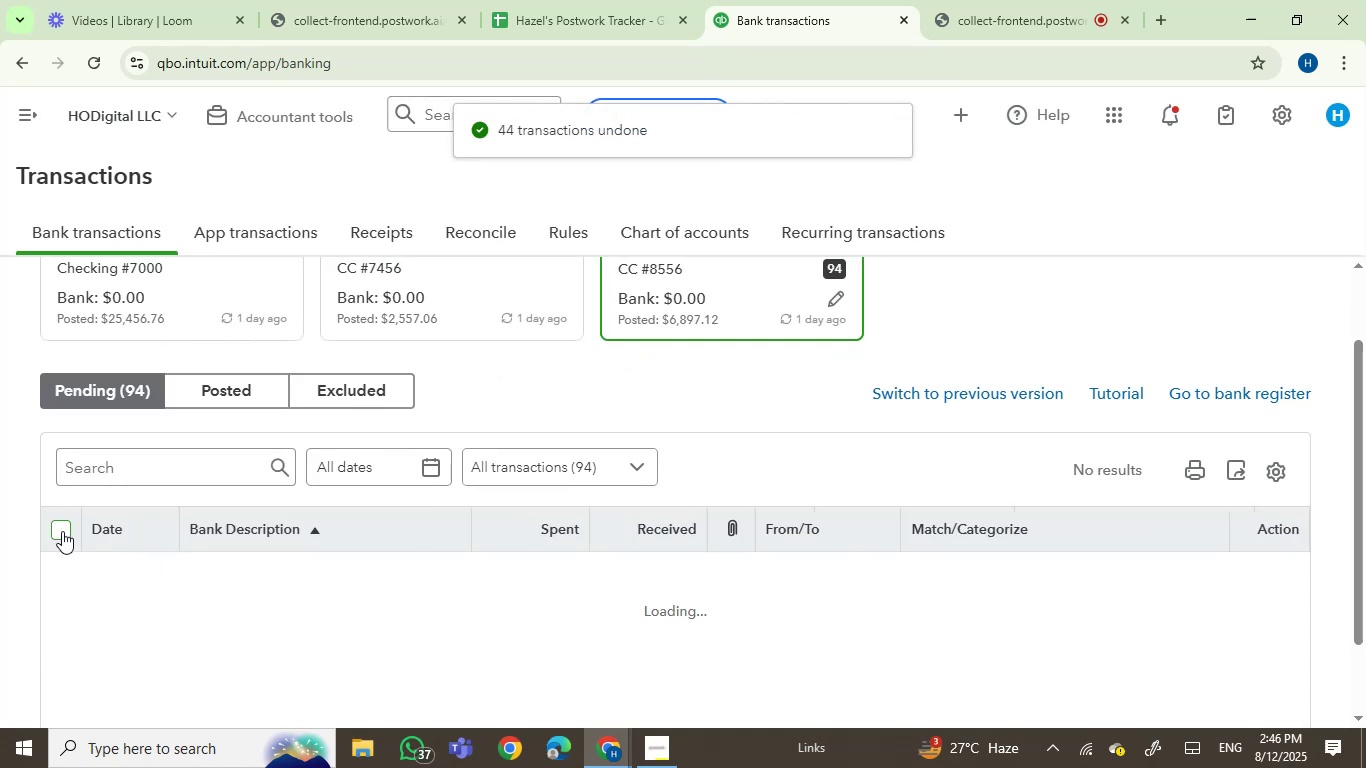 
left_click([62, 531])
 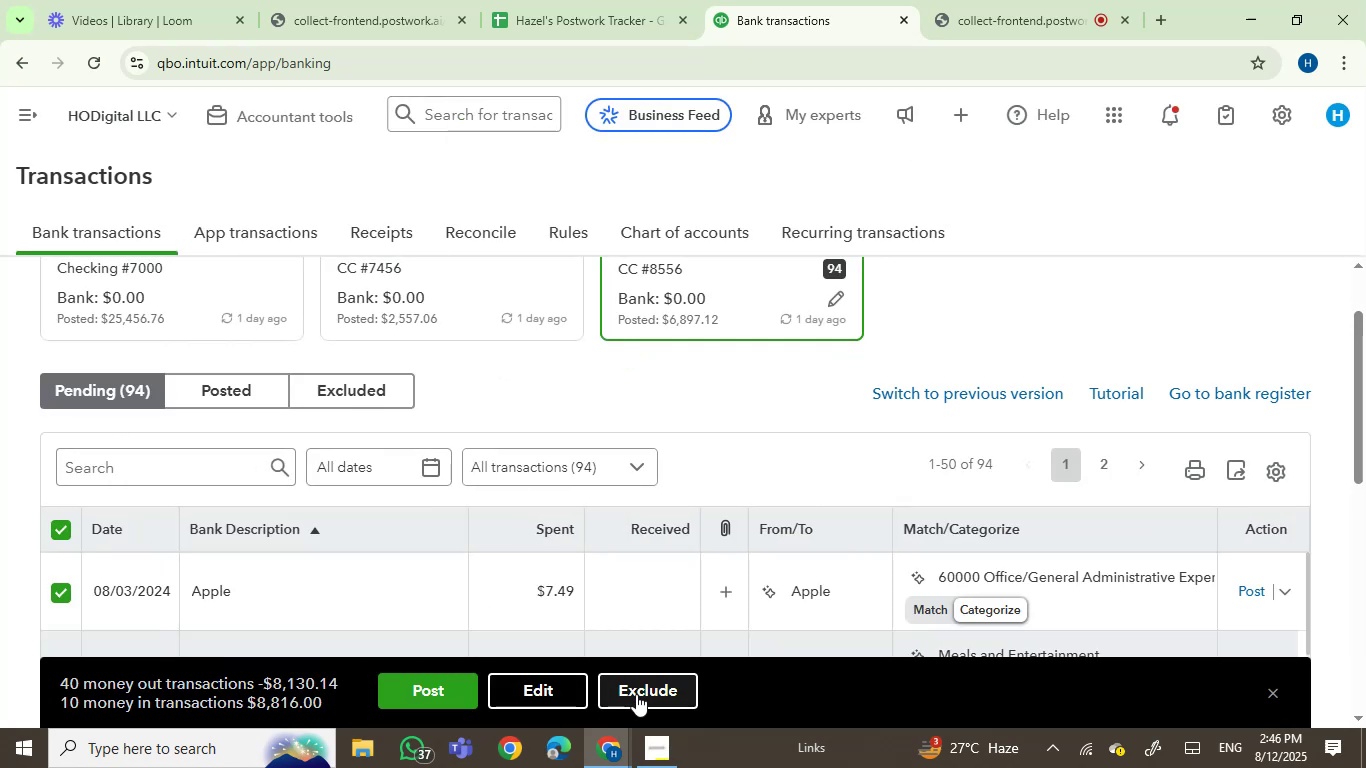 
left_click([639, 694])
 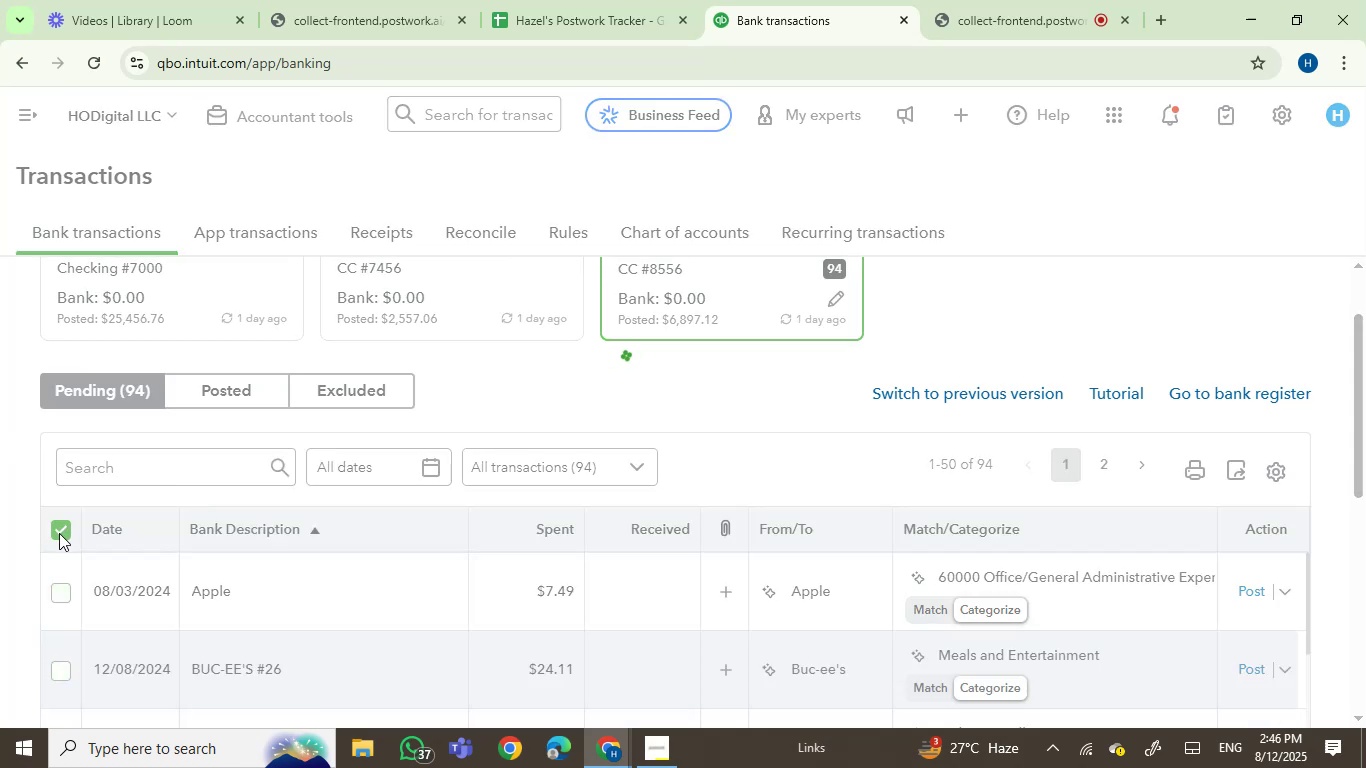 
wait(5.42)
 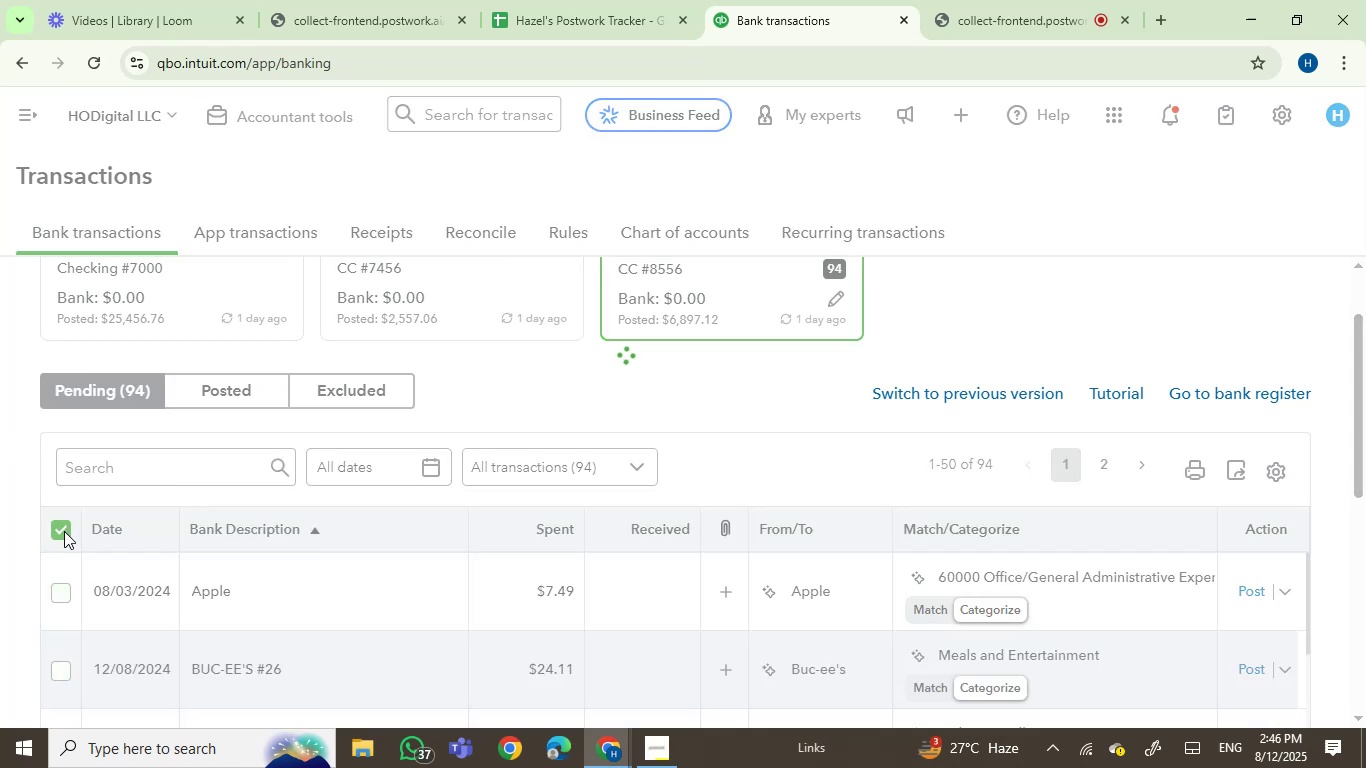 
left_click([59, 533])
 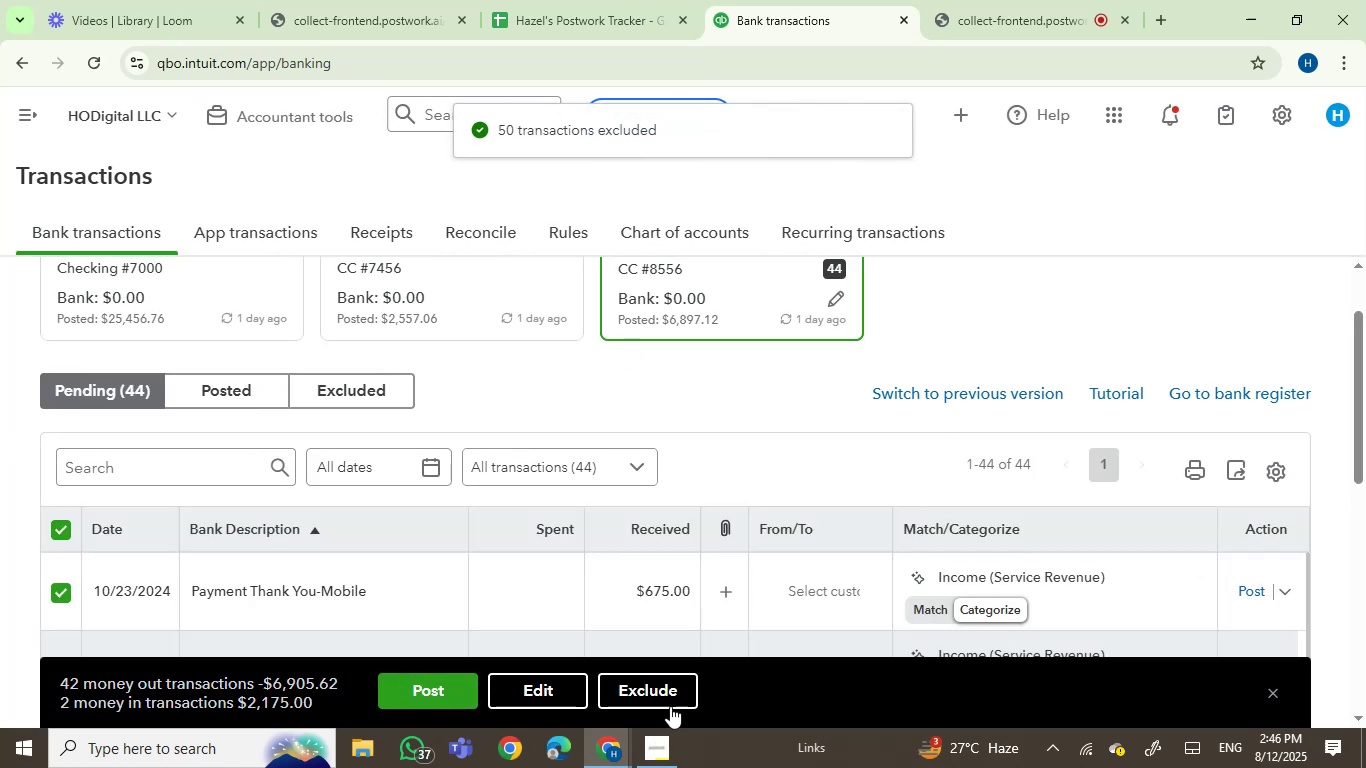 
left_click([663, 689])
 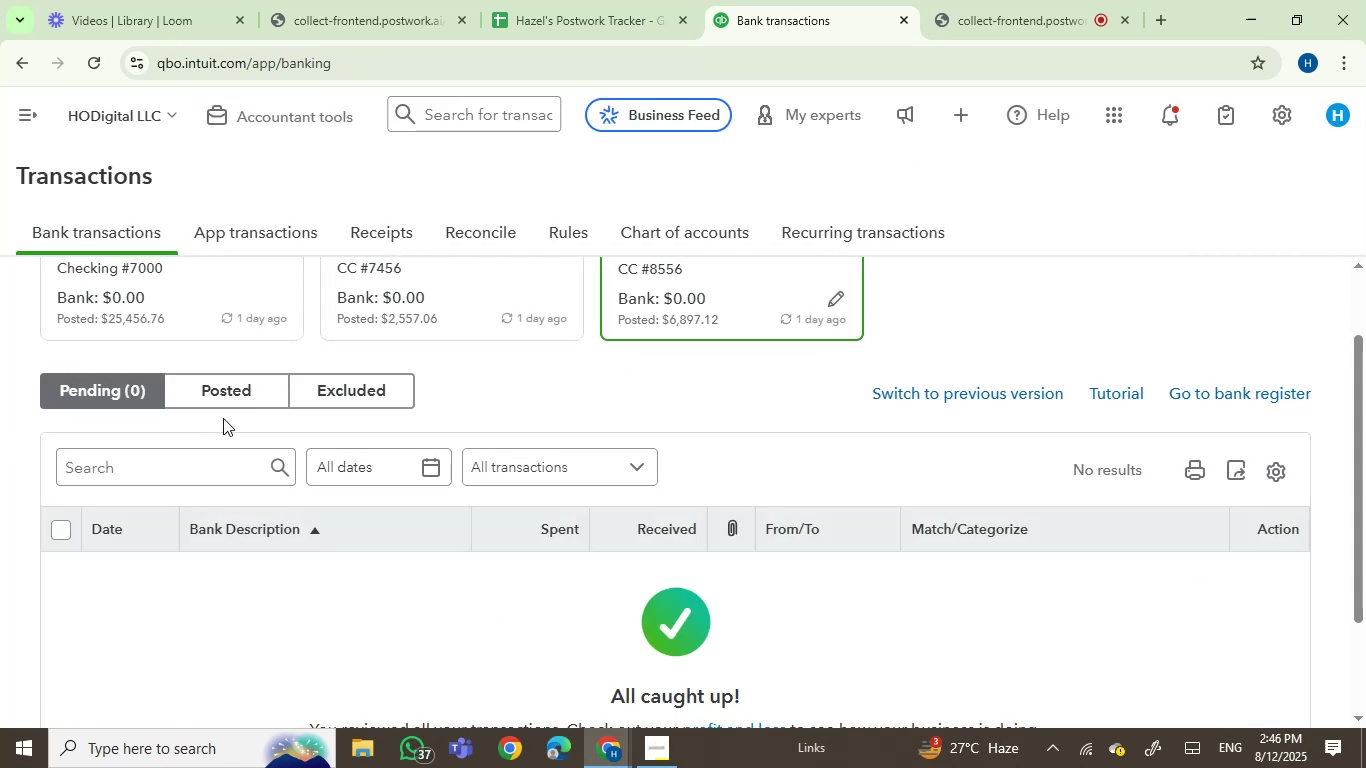 
left_click([216, 395])
 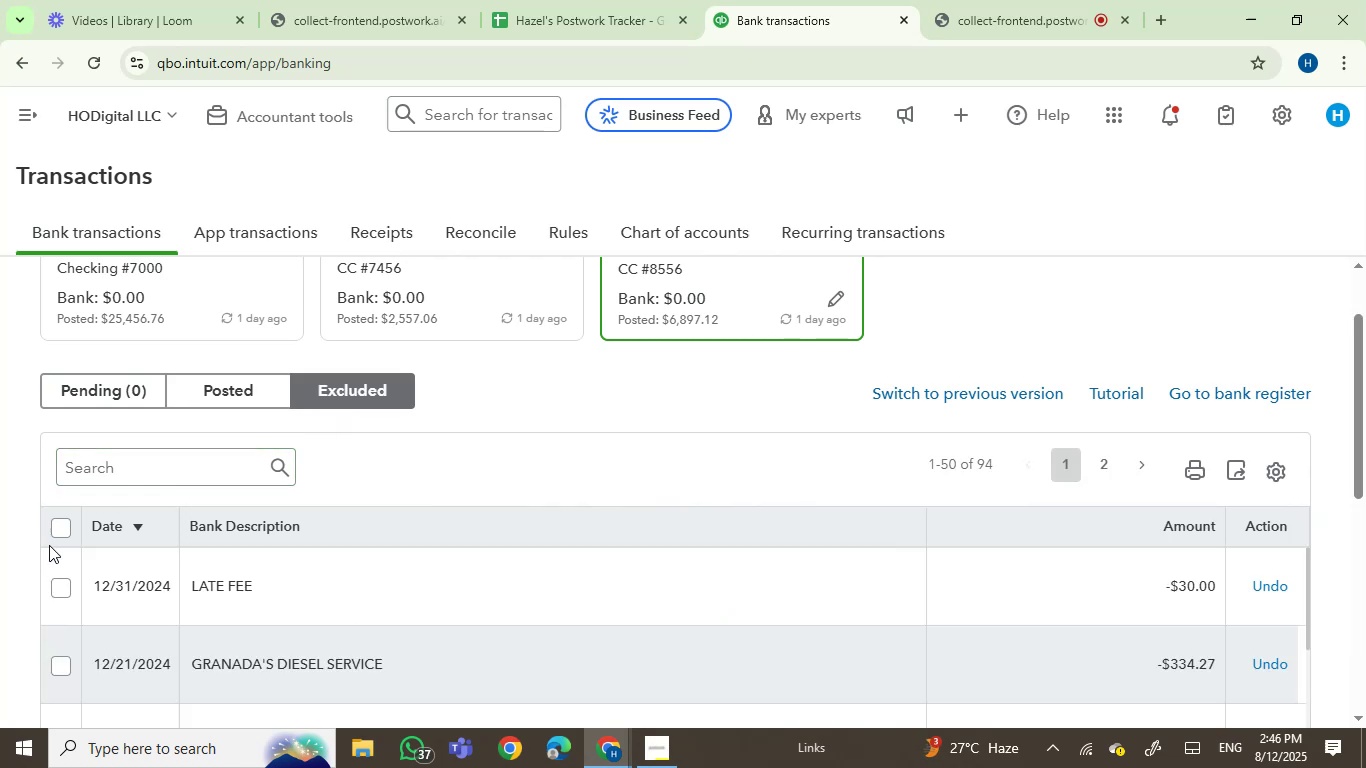 
left_click([60, 527])
 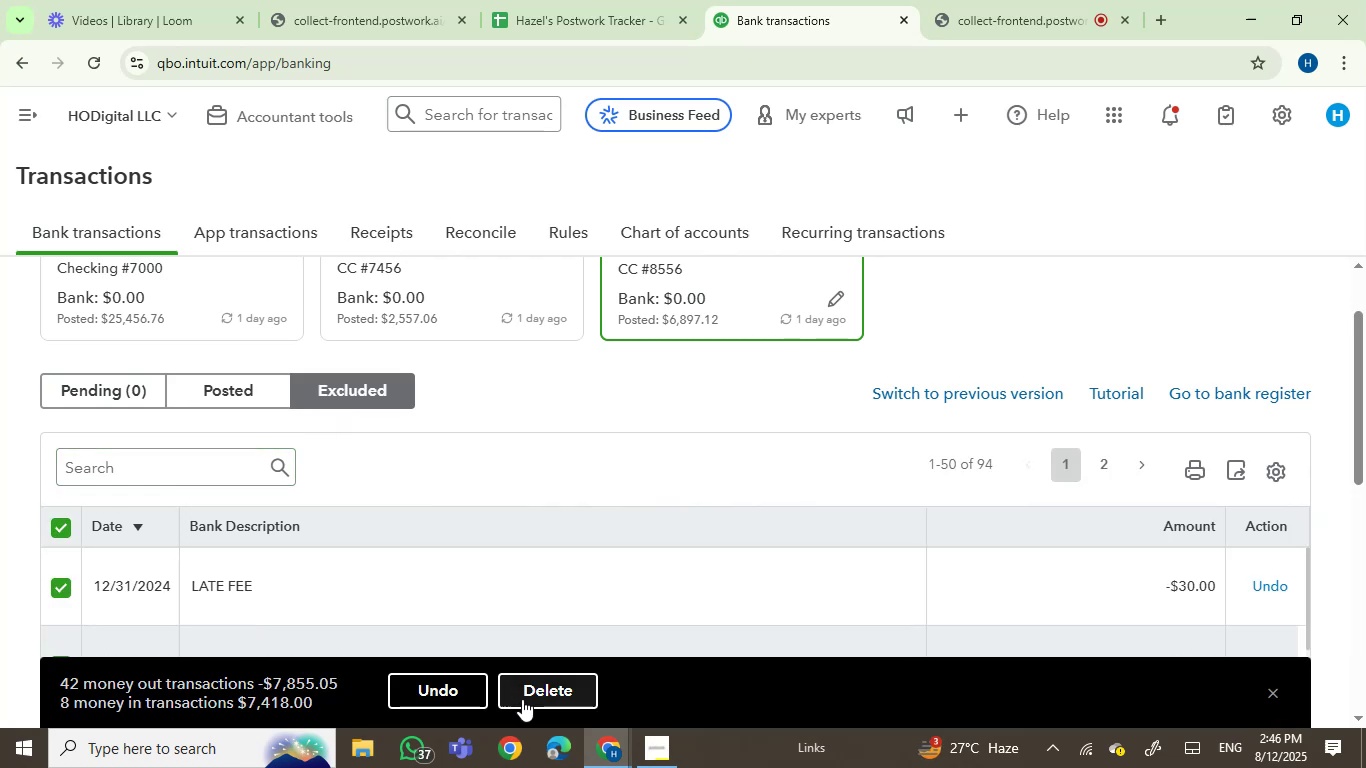 
left_click([535, 698])
 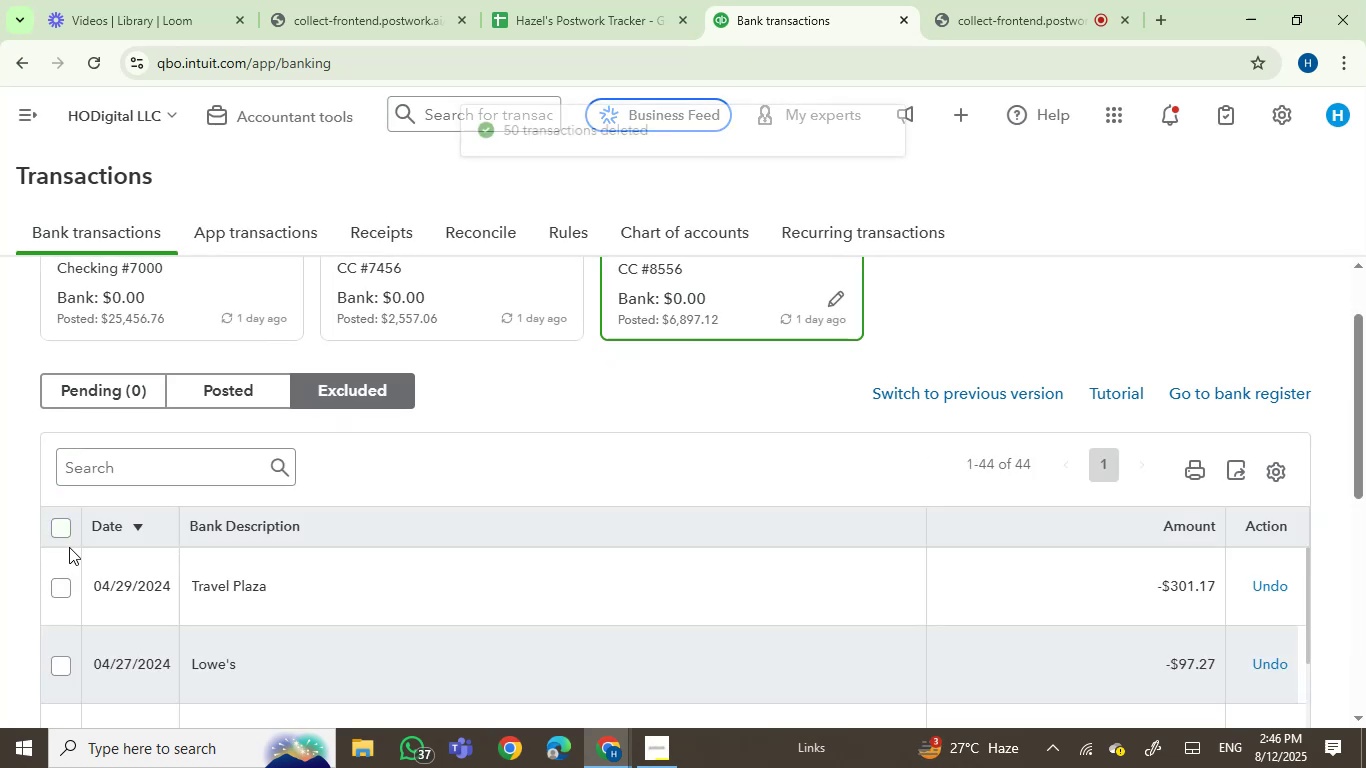 
left_click([64, 532])
 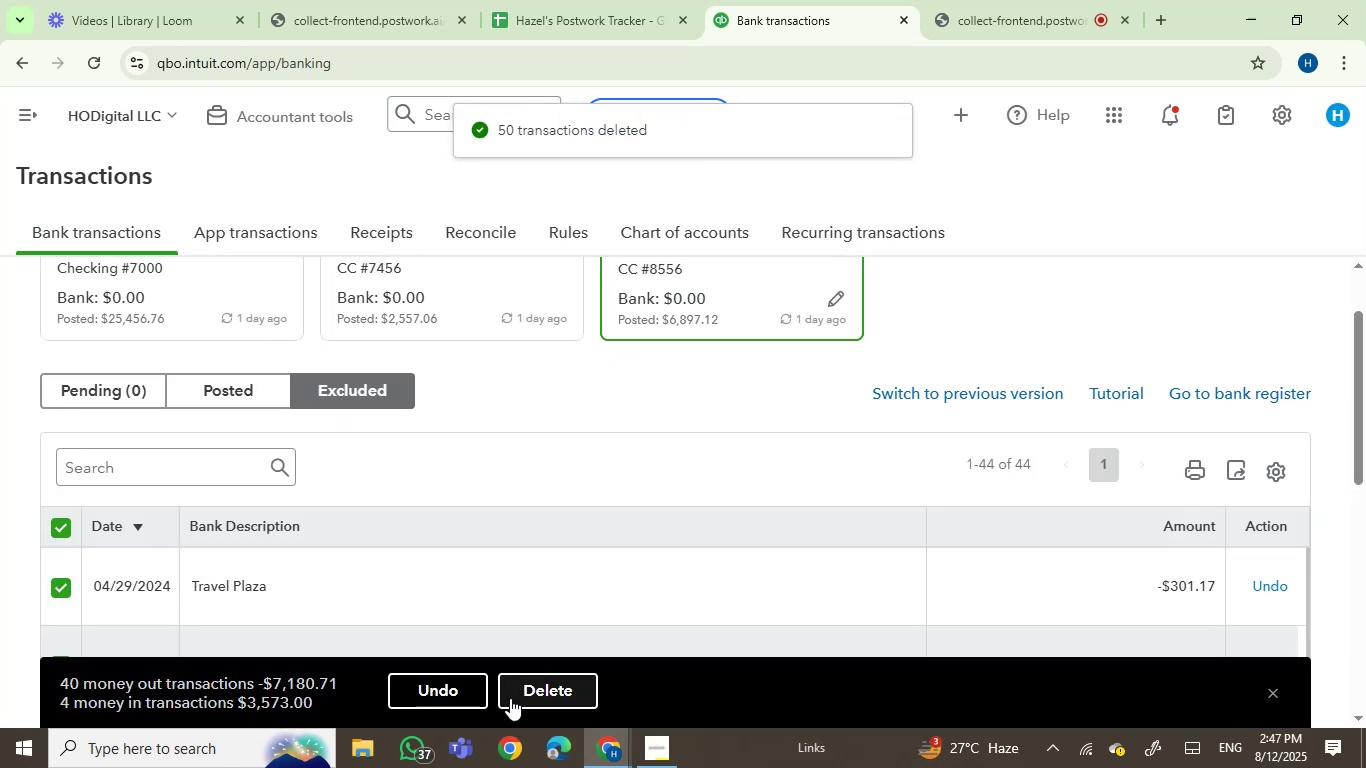 
left_click([522, 692])
 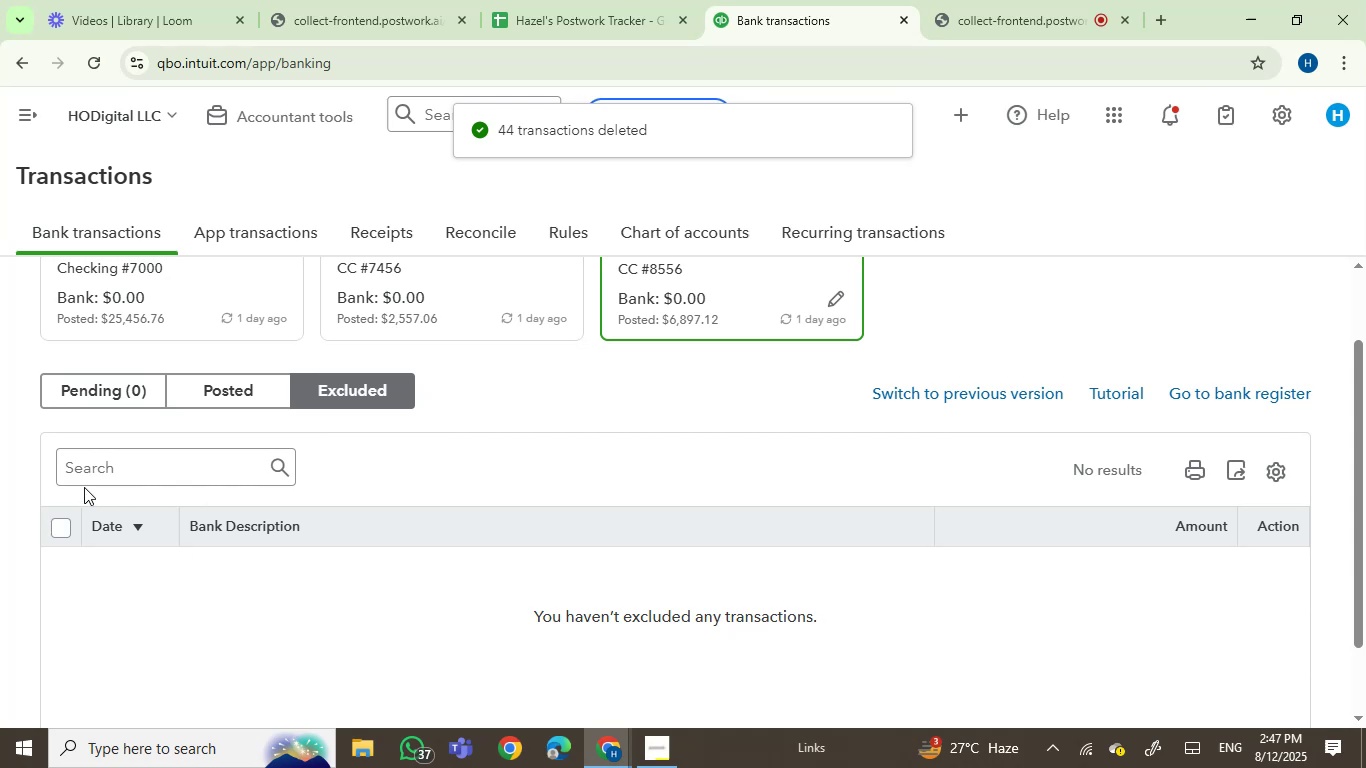 
left_click([102, 395])
 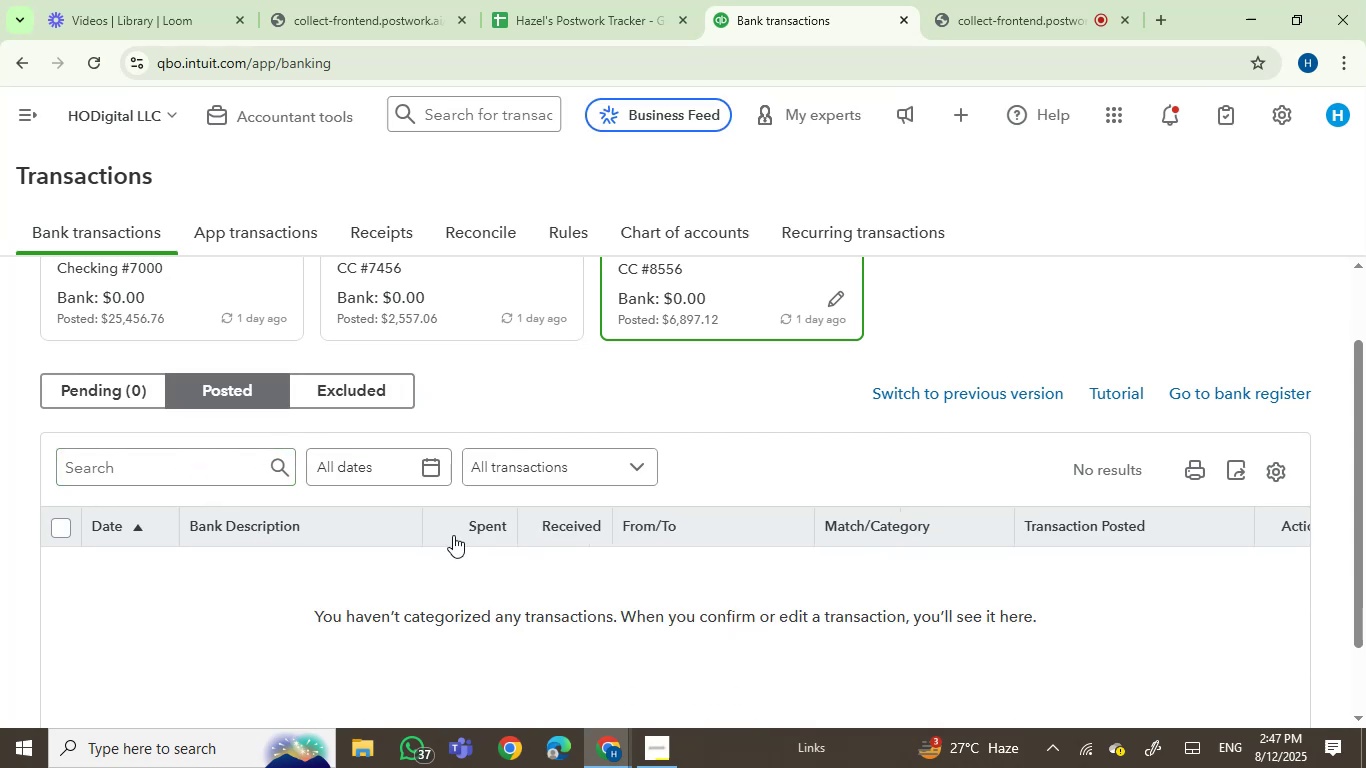 
left_click([362, 387])
 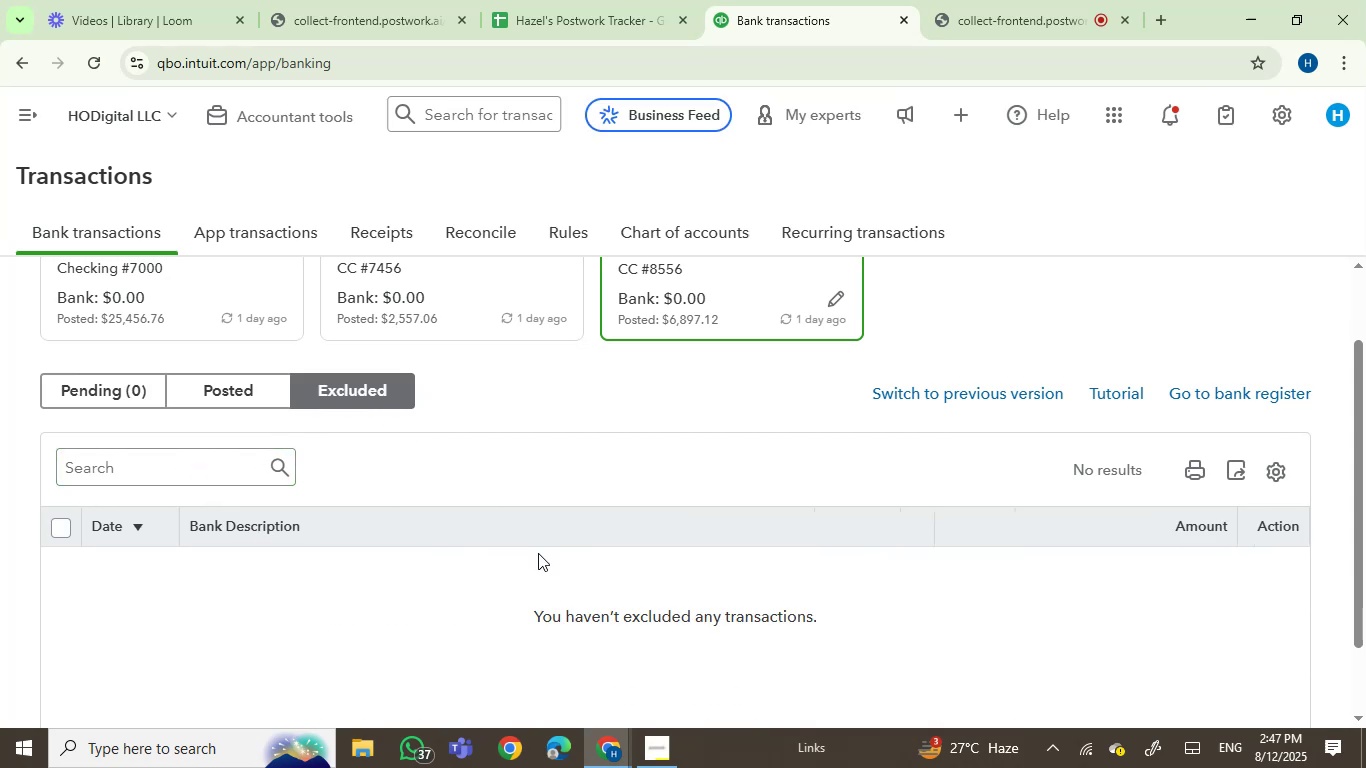 
scroll: coordinate [560, 541], scroll_direction: up, amount: 4.0
 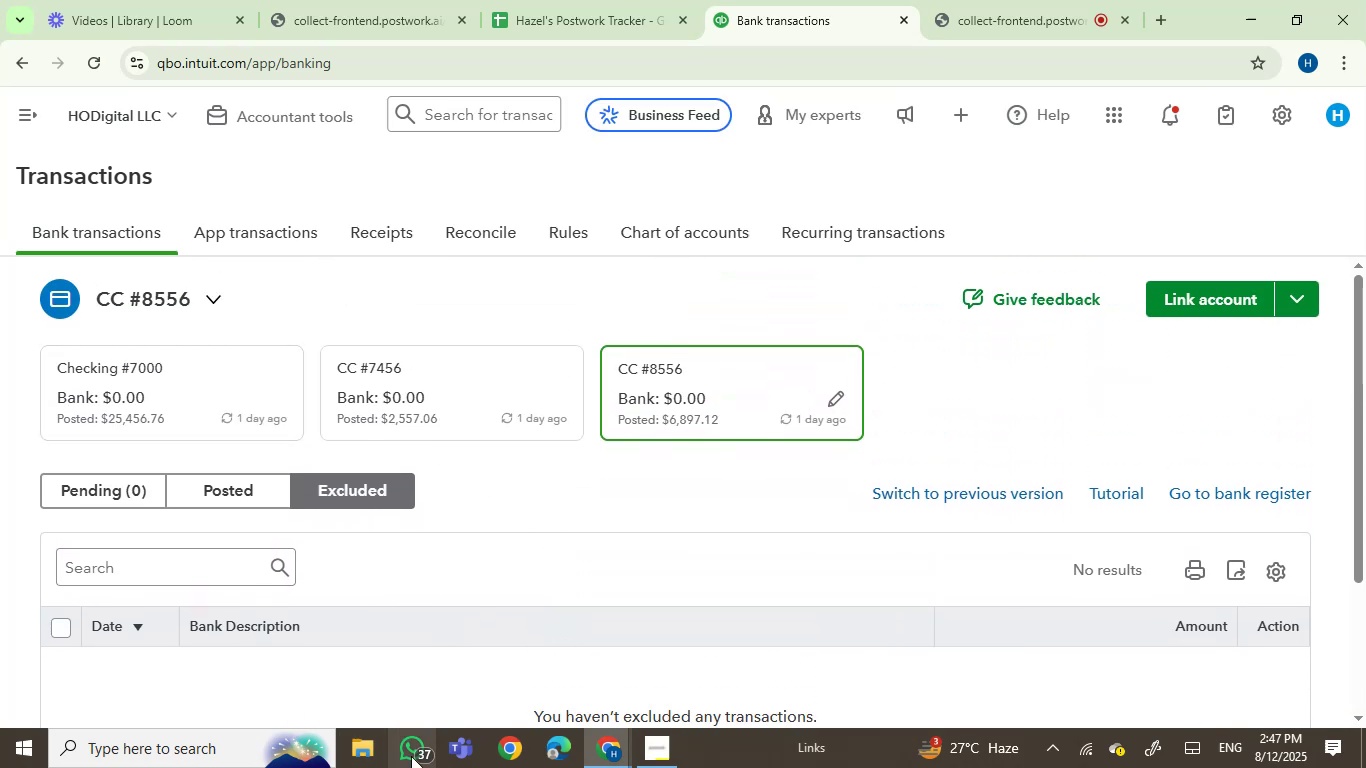 
left_click([366, 749])
 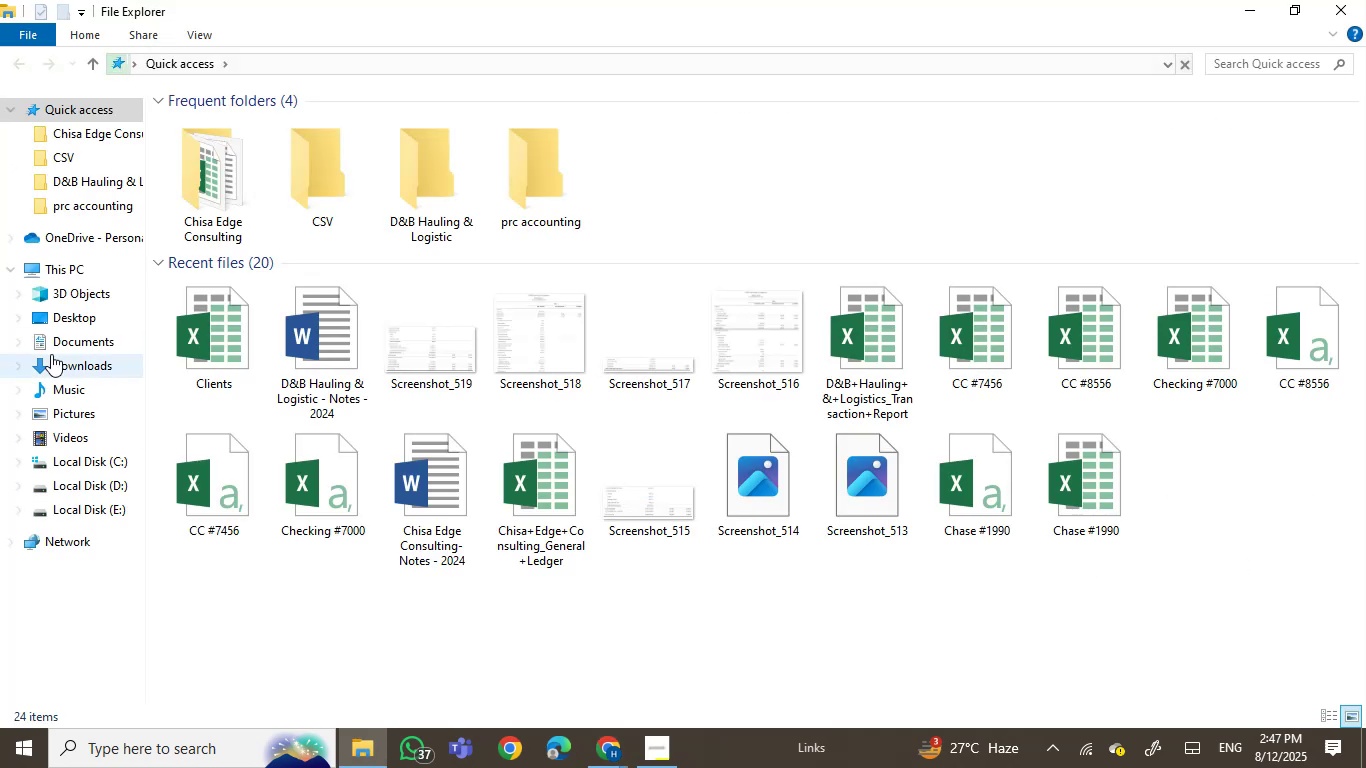 
wait(8.84)
 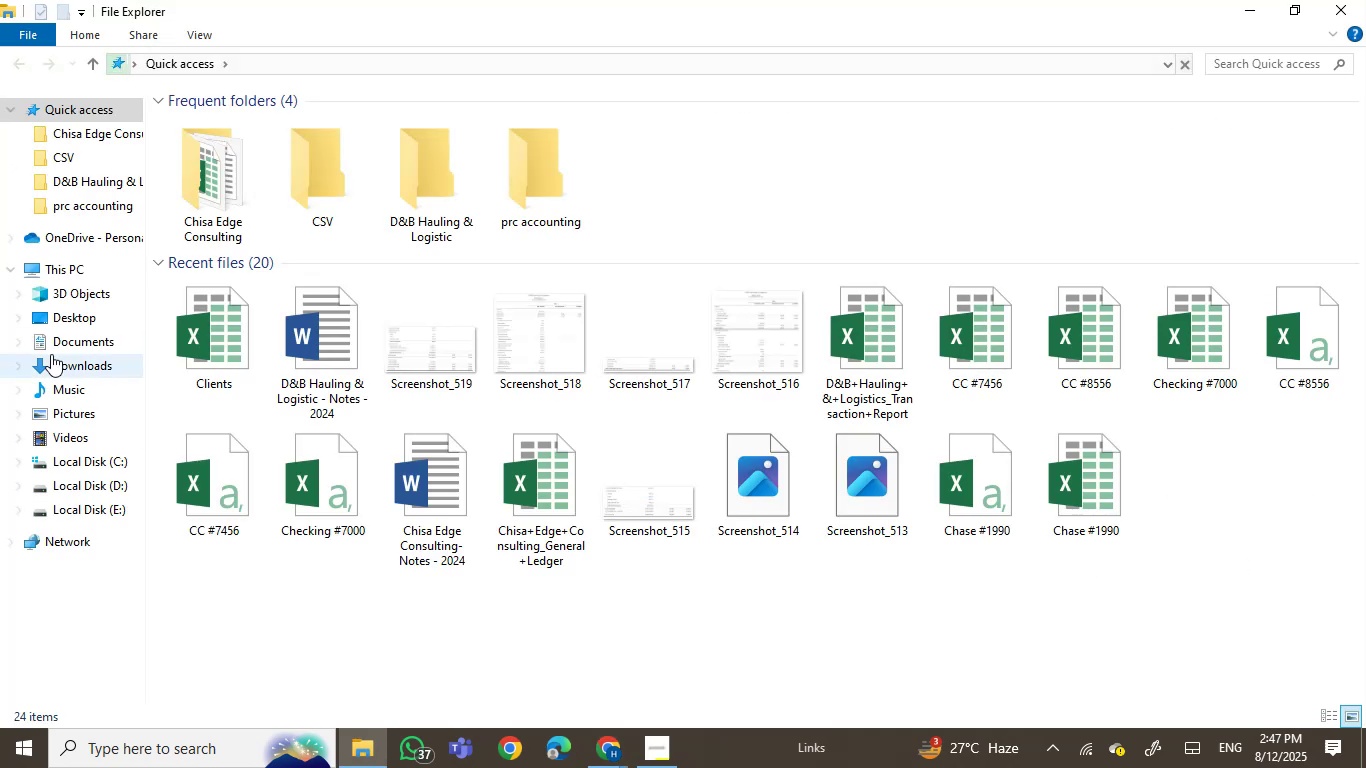 
left_click([107, 188])
 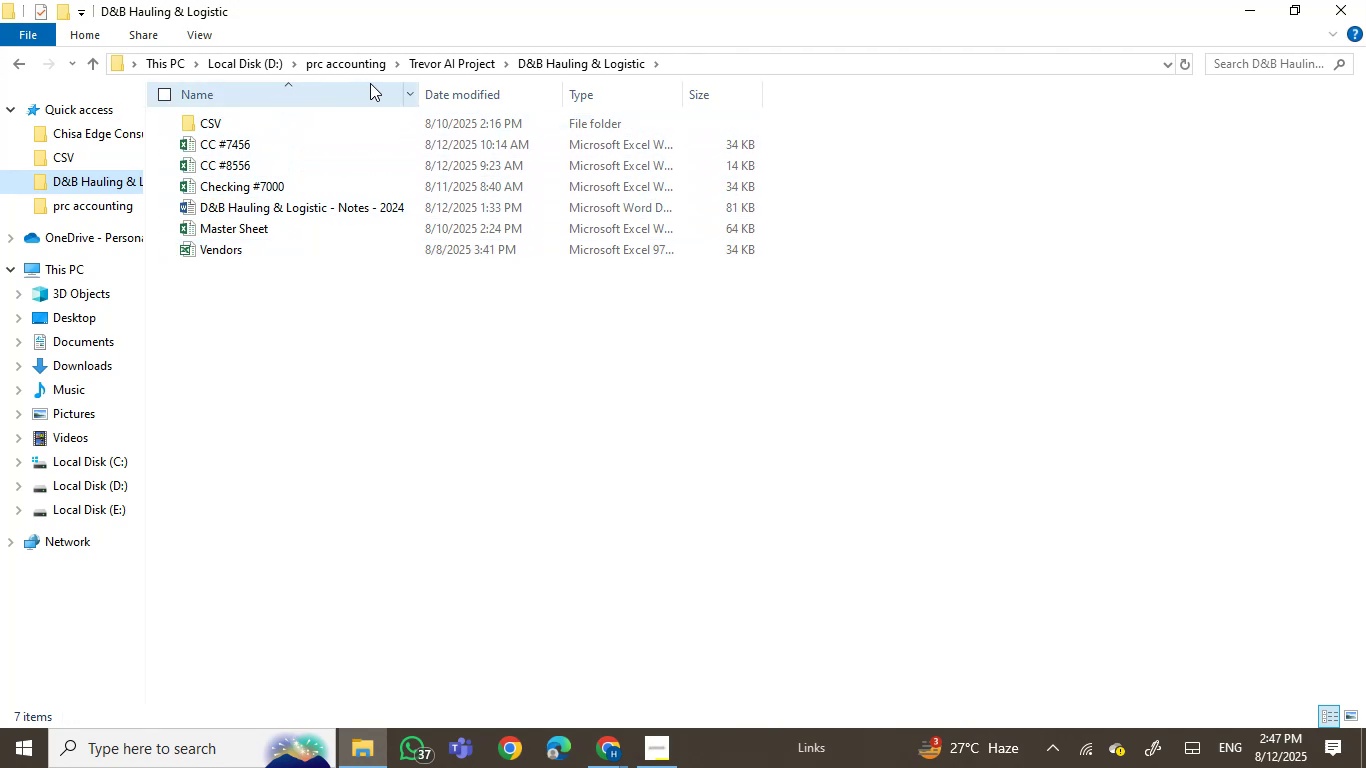 
left_click([462, 61])
 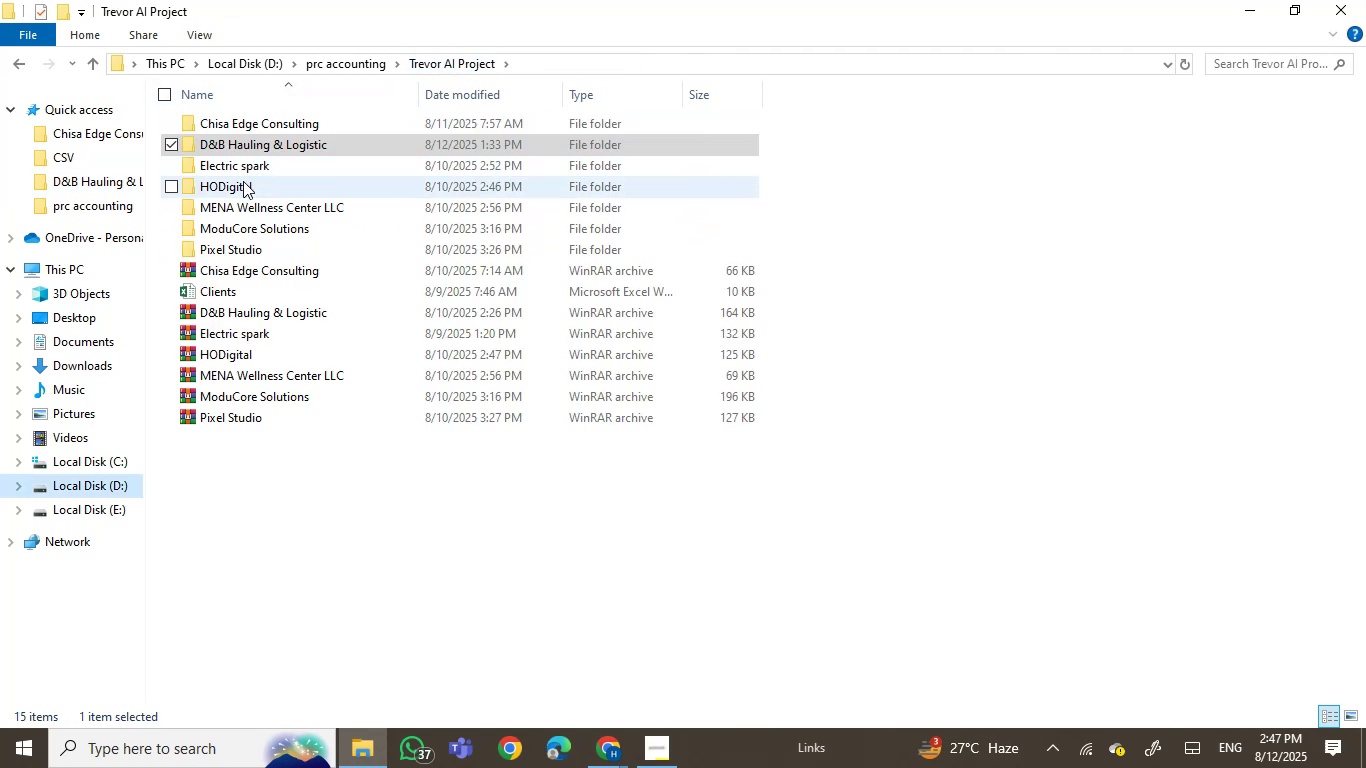 
double_click([243, 185])
 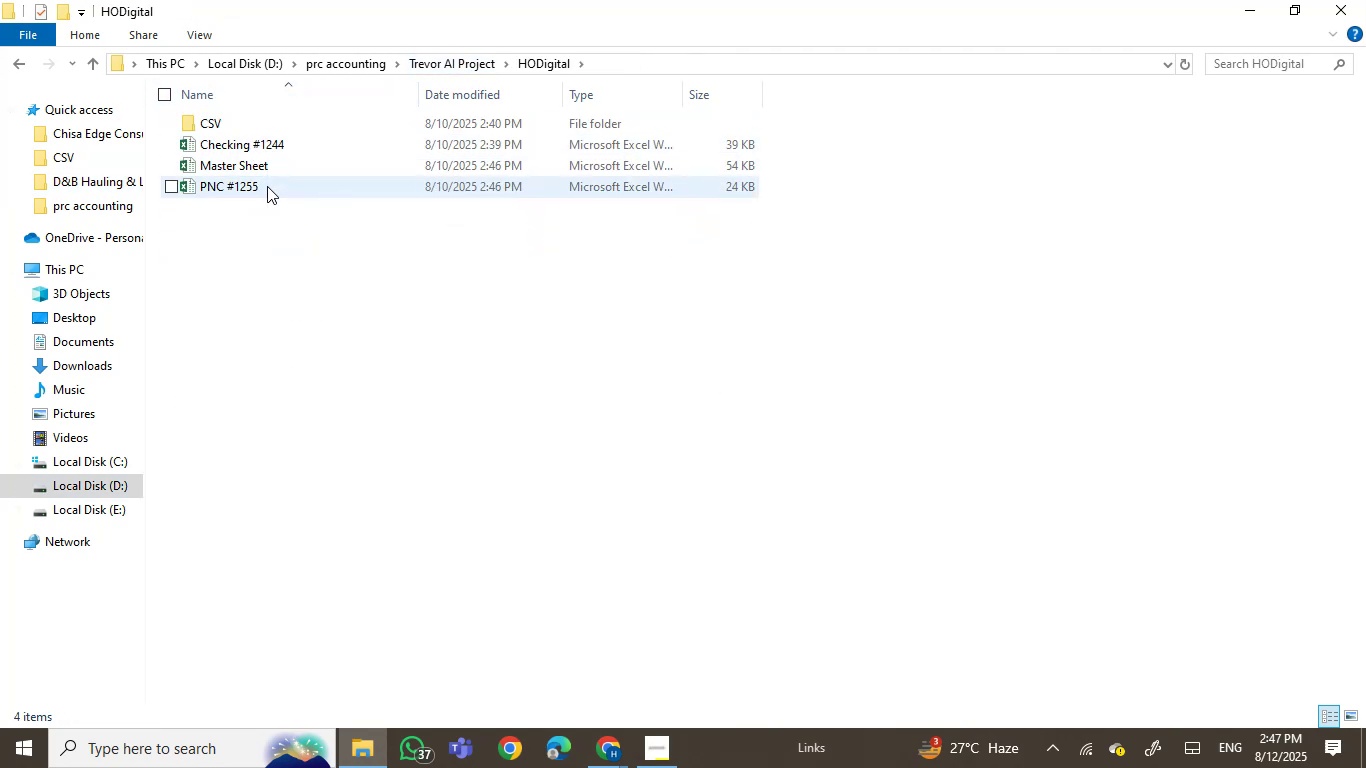 
mouse_move([283, 166])
 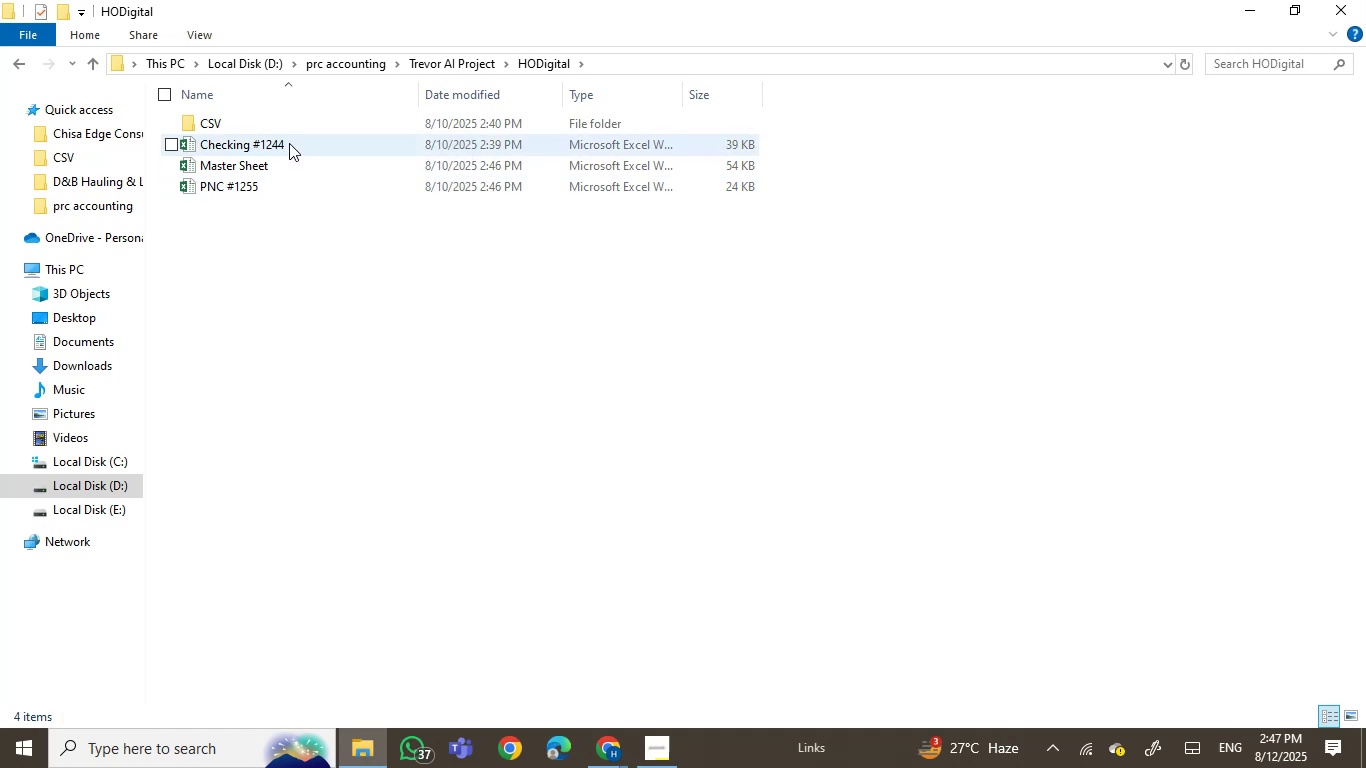 
left_click([289, 143])
 